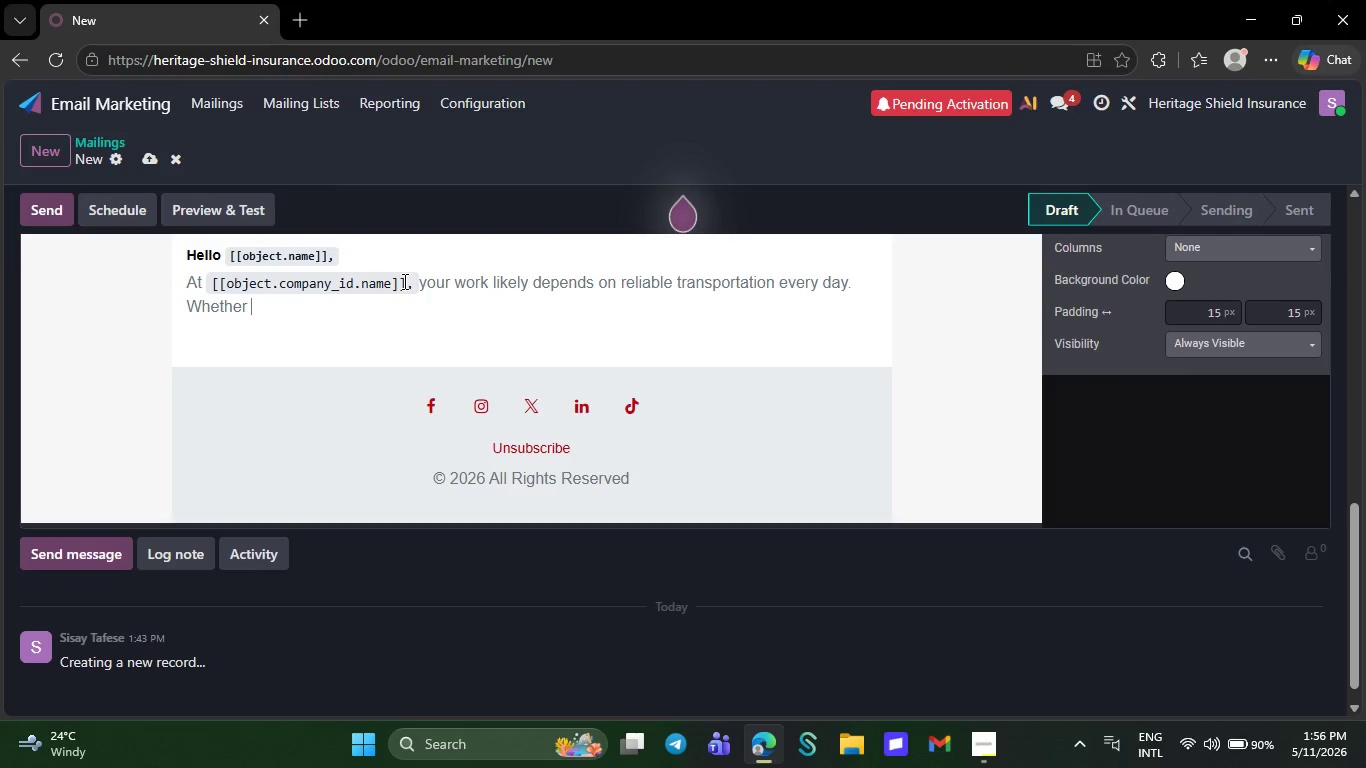 
wait(6.3)
 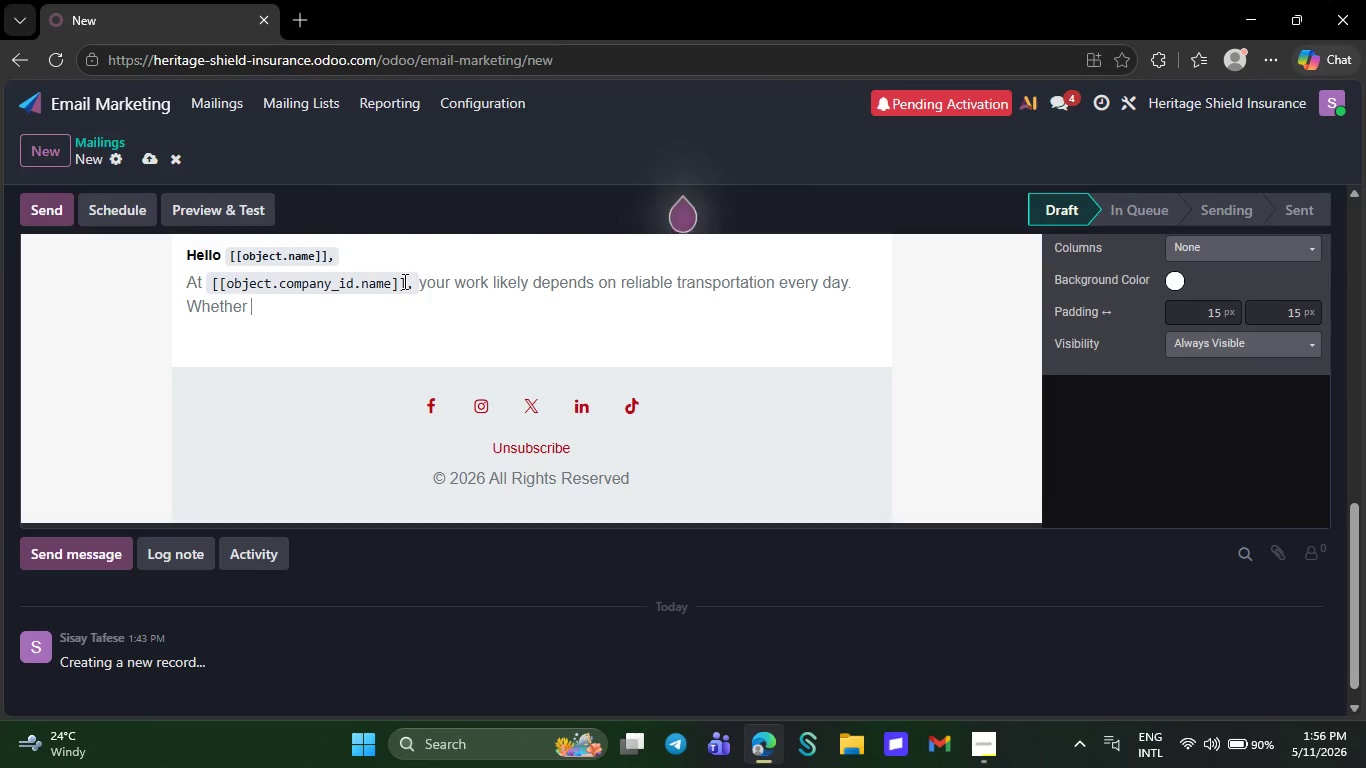 
type(you're )
 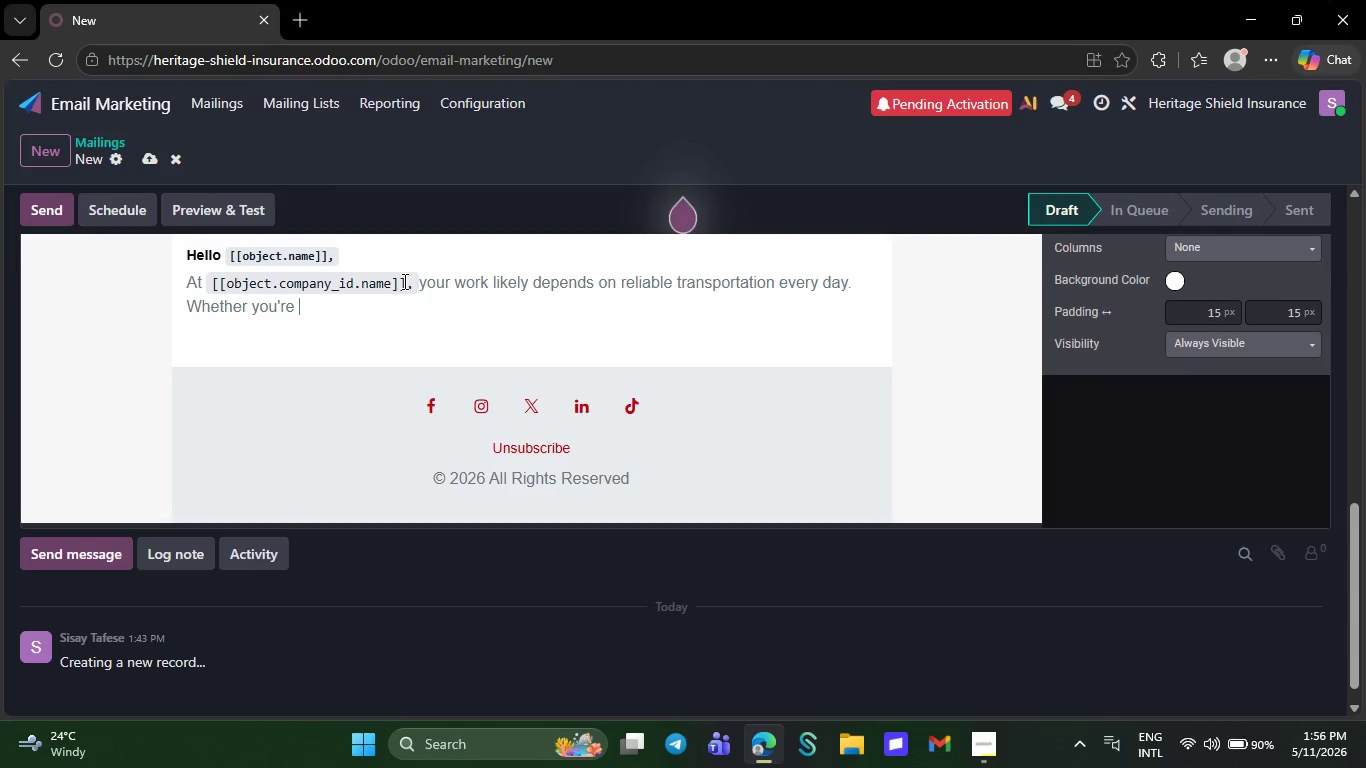 
type(drivinf)
key(Backspace)
type(g a `{{)
key(Backspace)
key(Backspace)
type([[object.x)
 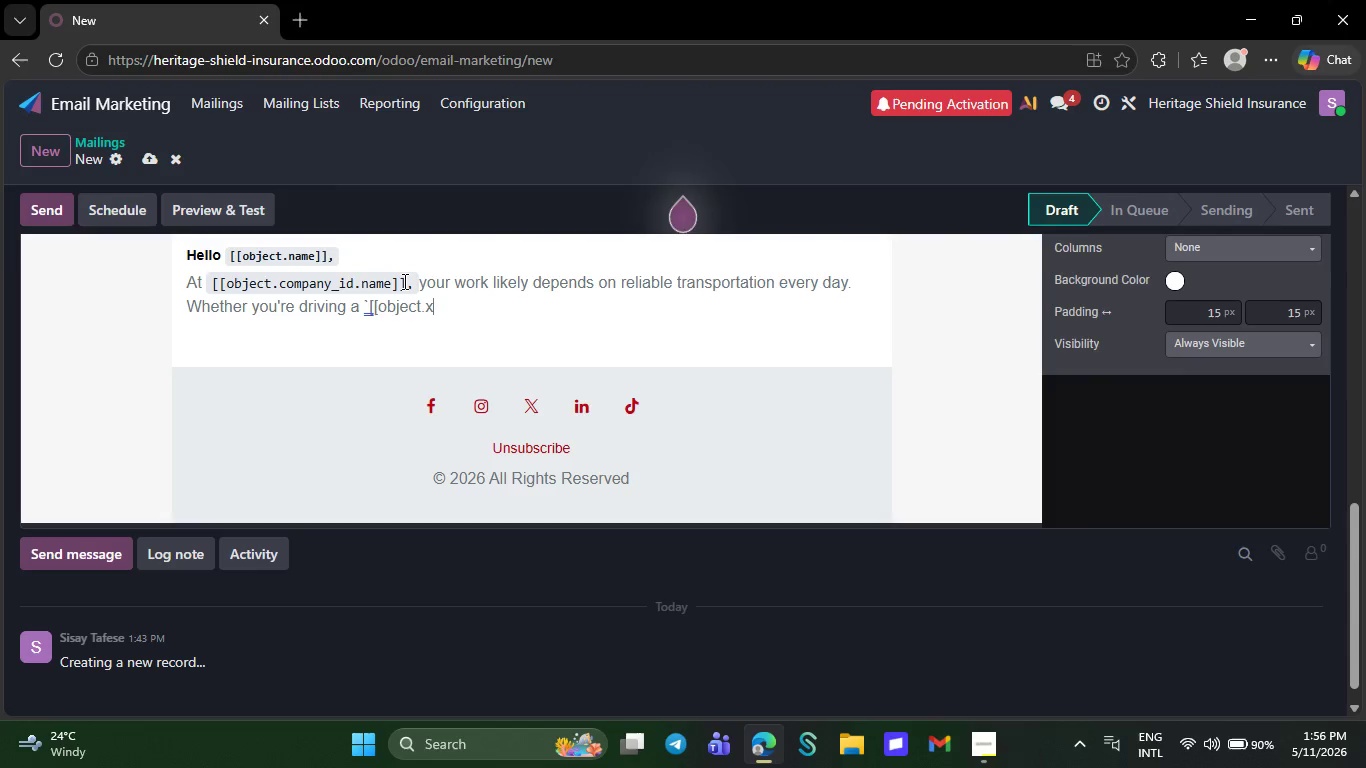 
type(-)
key(Backspace)
type(_vehicle_)
 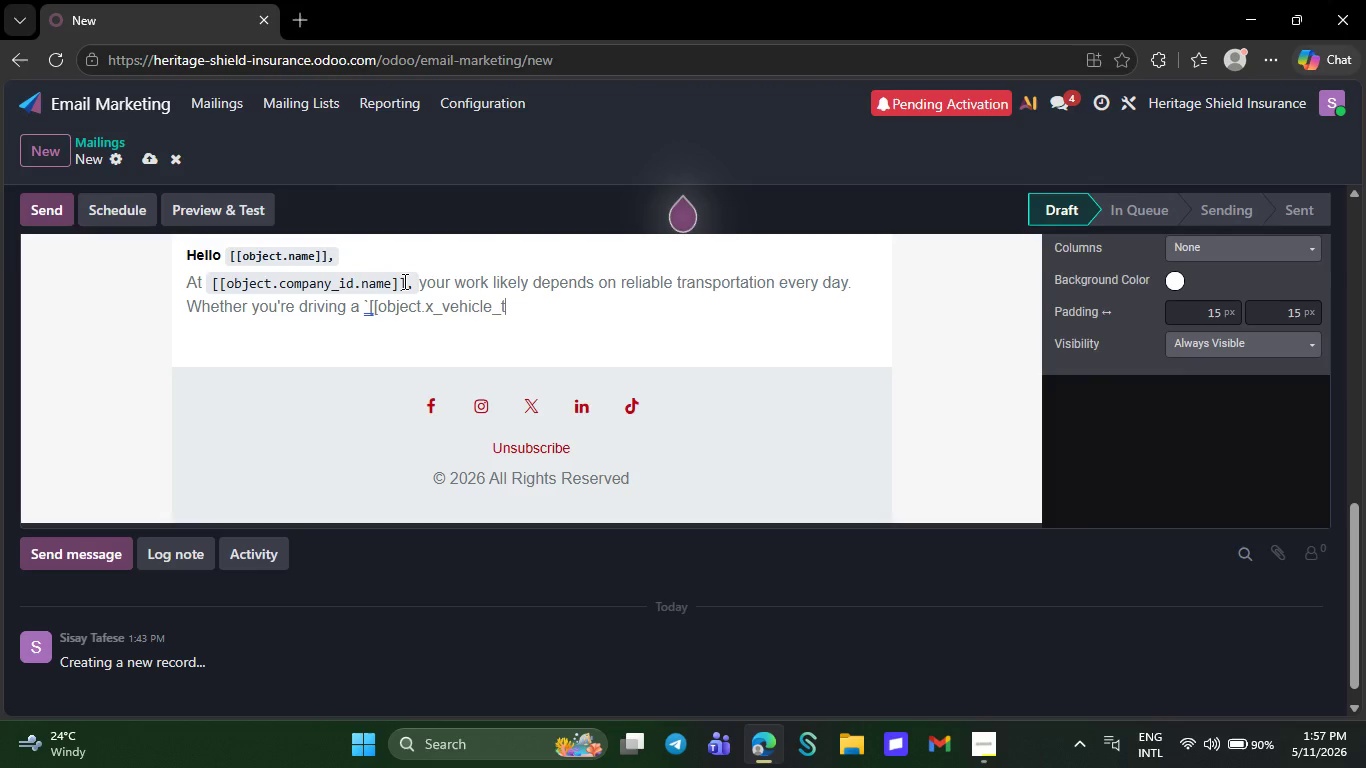 
type(type]])
 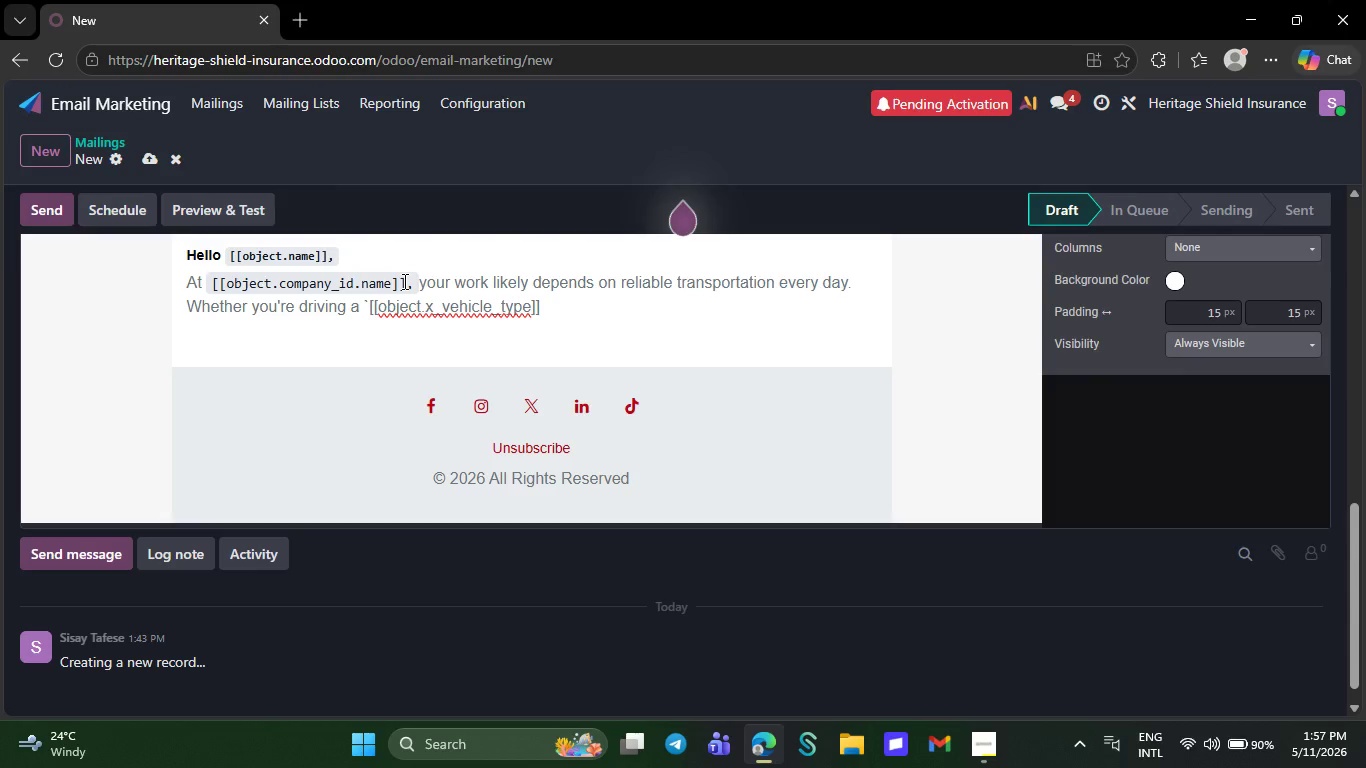 
key(Backquote)
 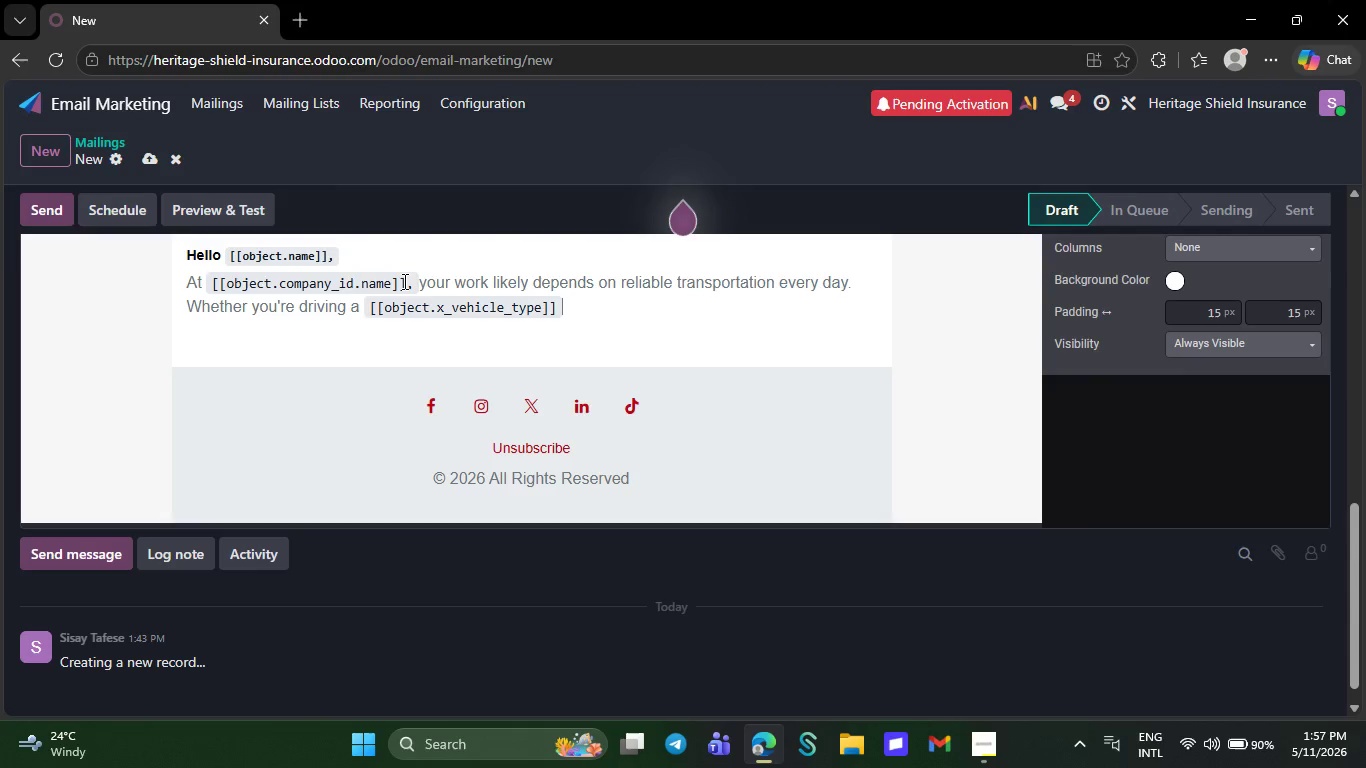 
key(Space)
 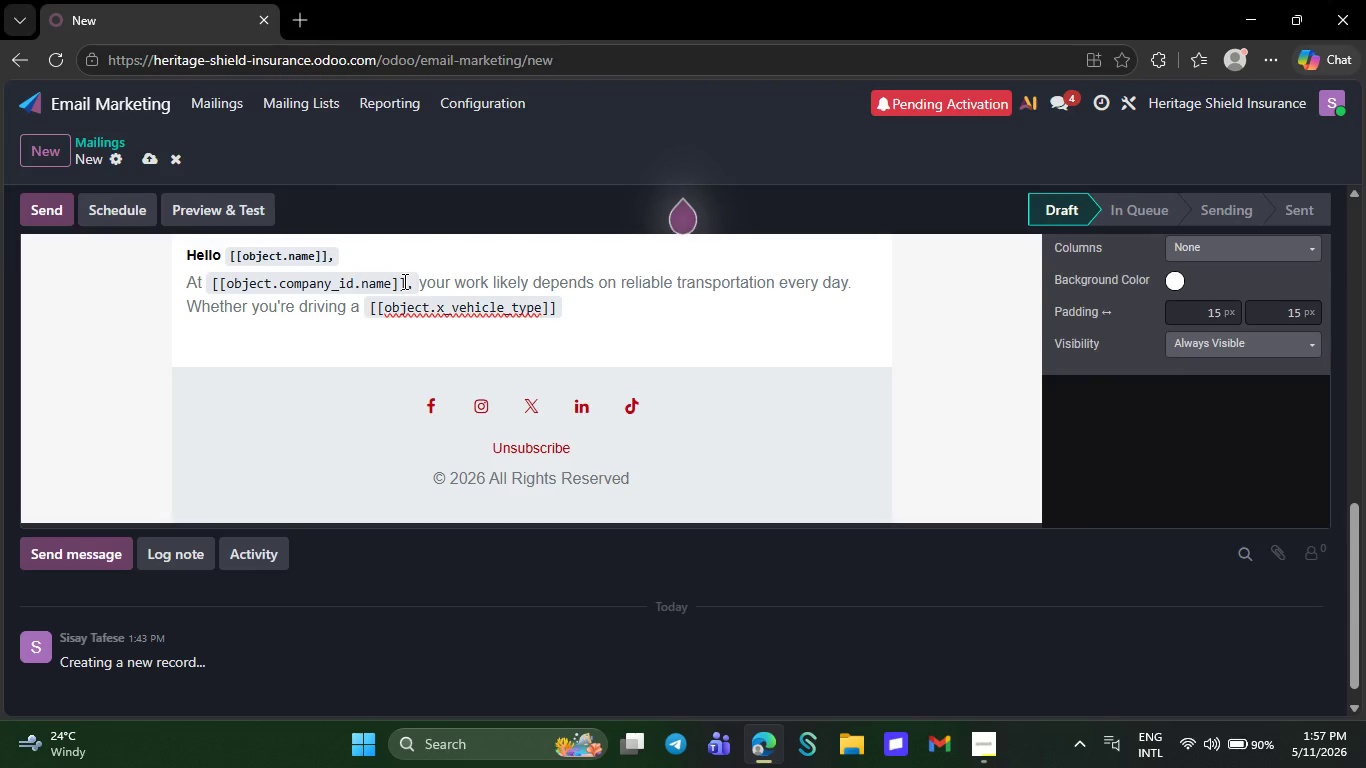 
wait(6.34)
 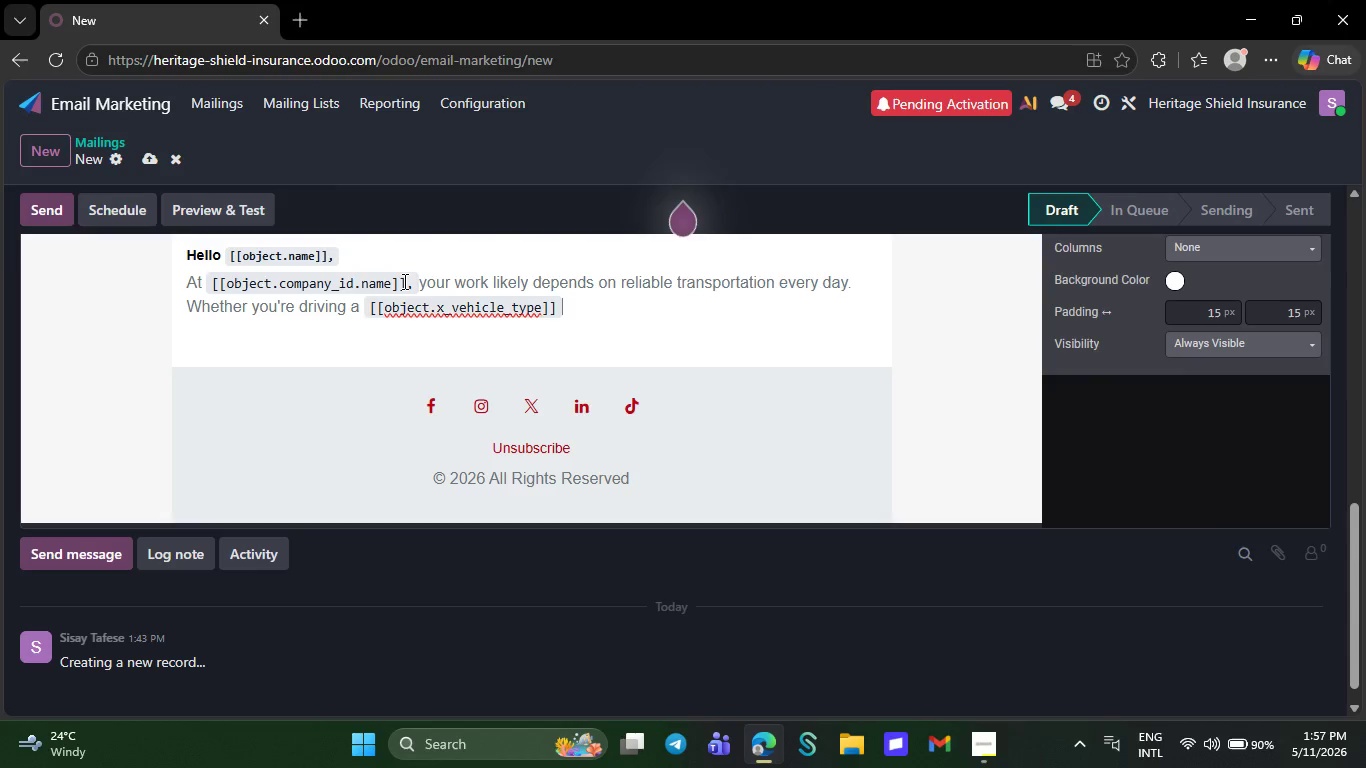 
type(to a job site )
 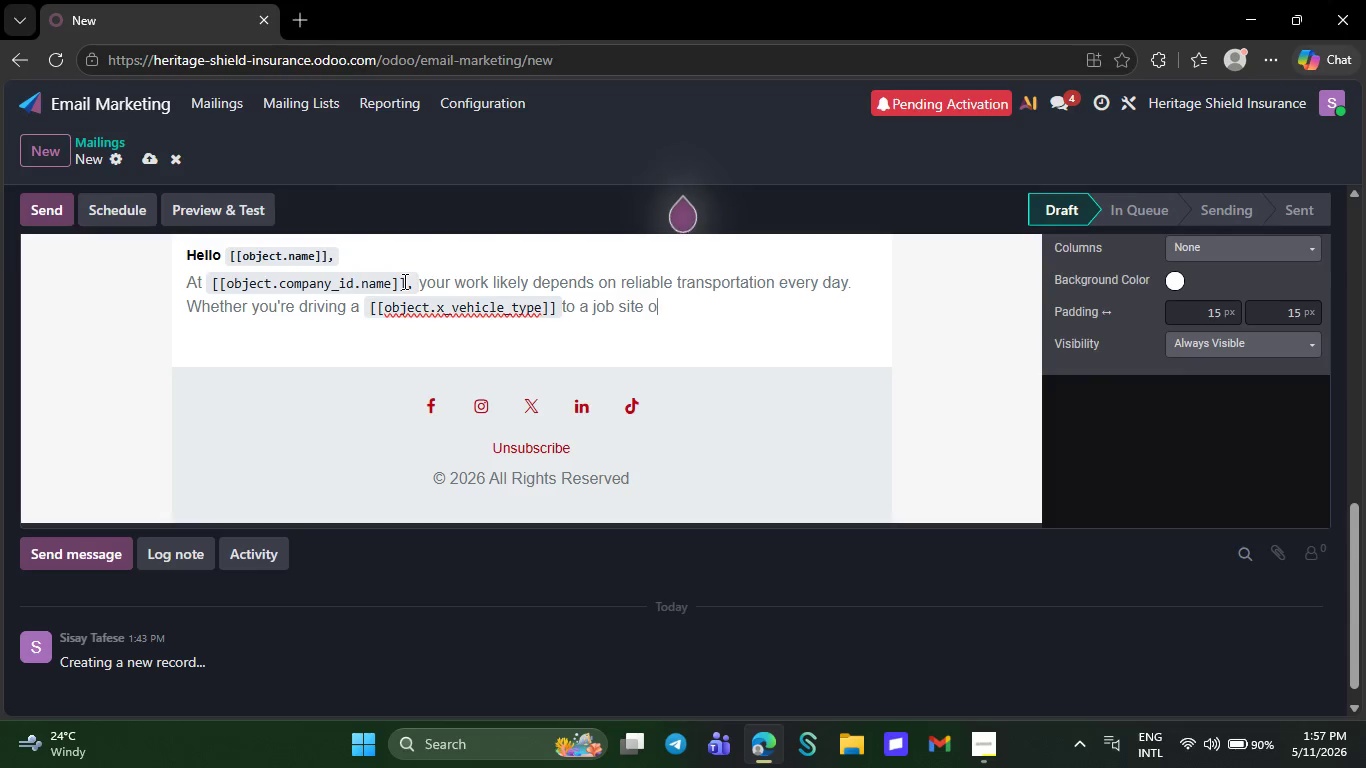 
type(or transporting tools ber)
key(Backspace)
type(tween)
 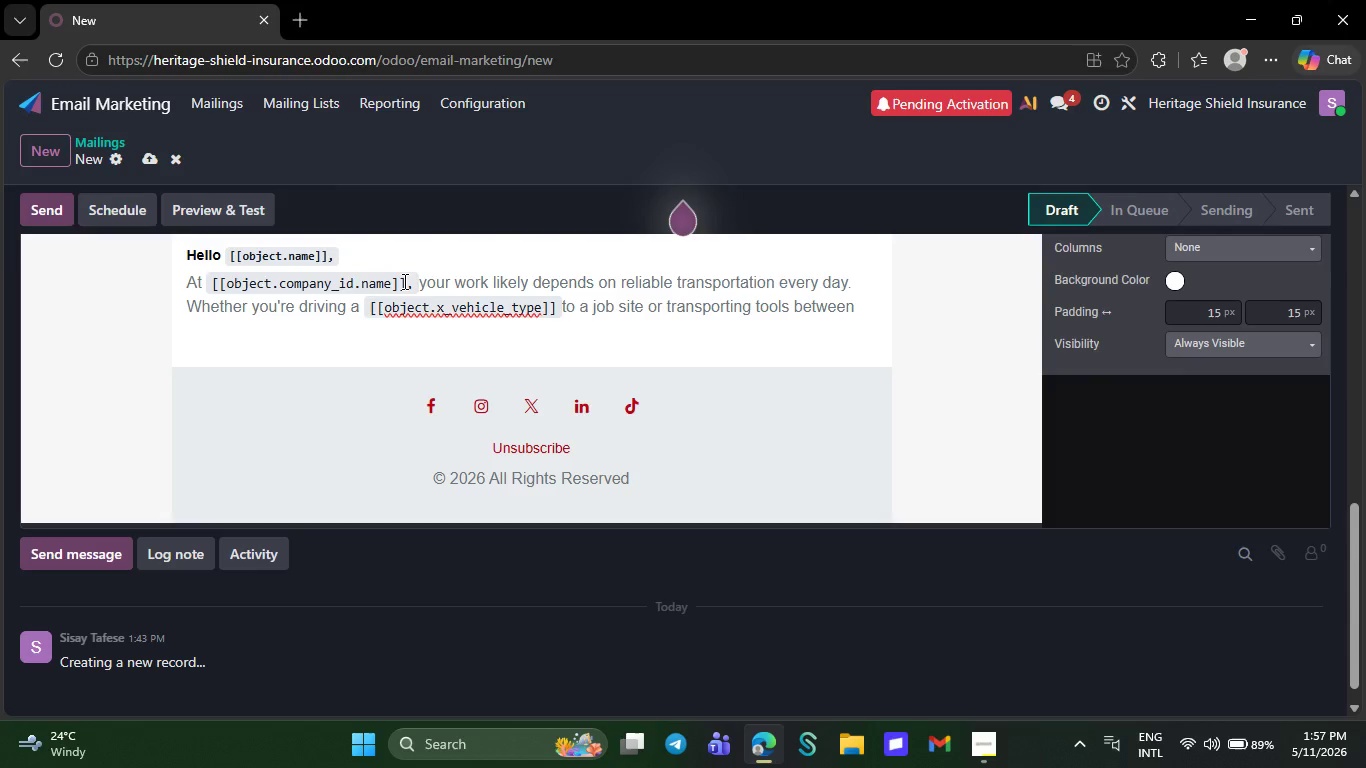 
type( projects)
 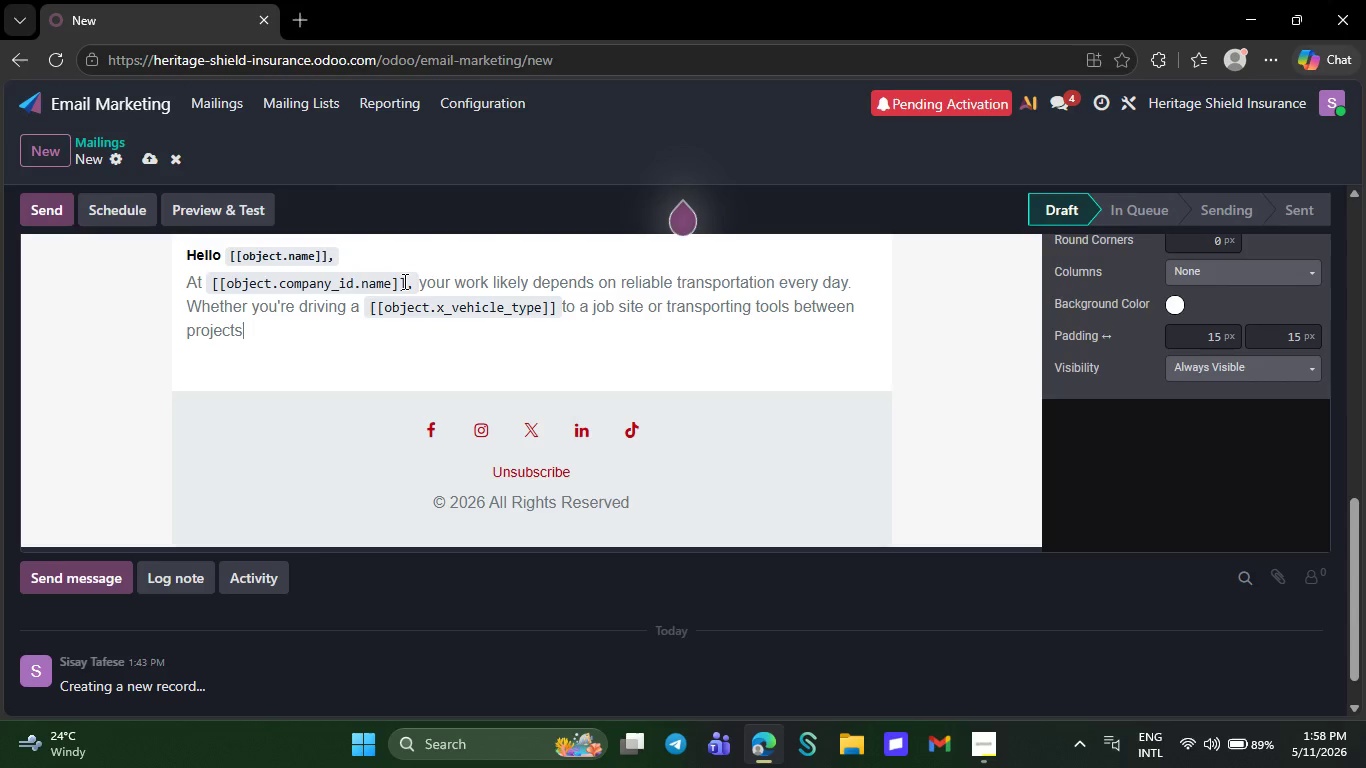 
wait(5.05)
 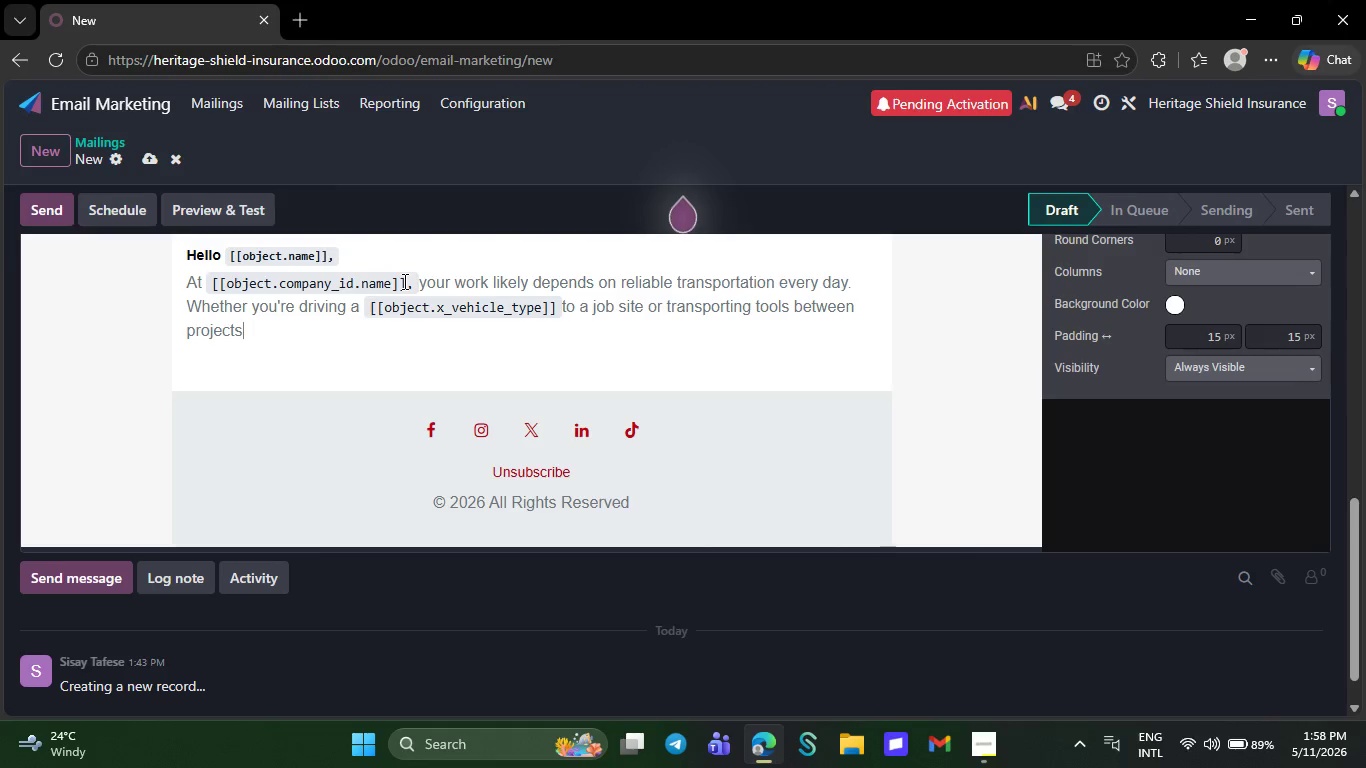 
type(, the right insurance coverage matters)
 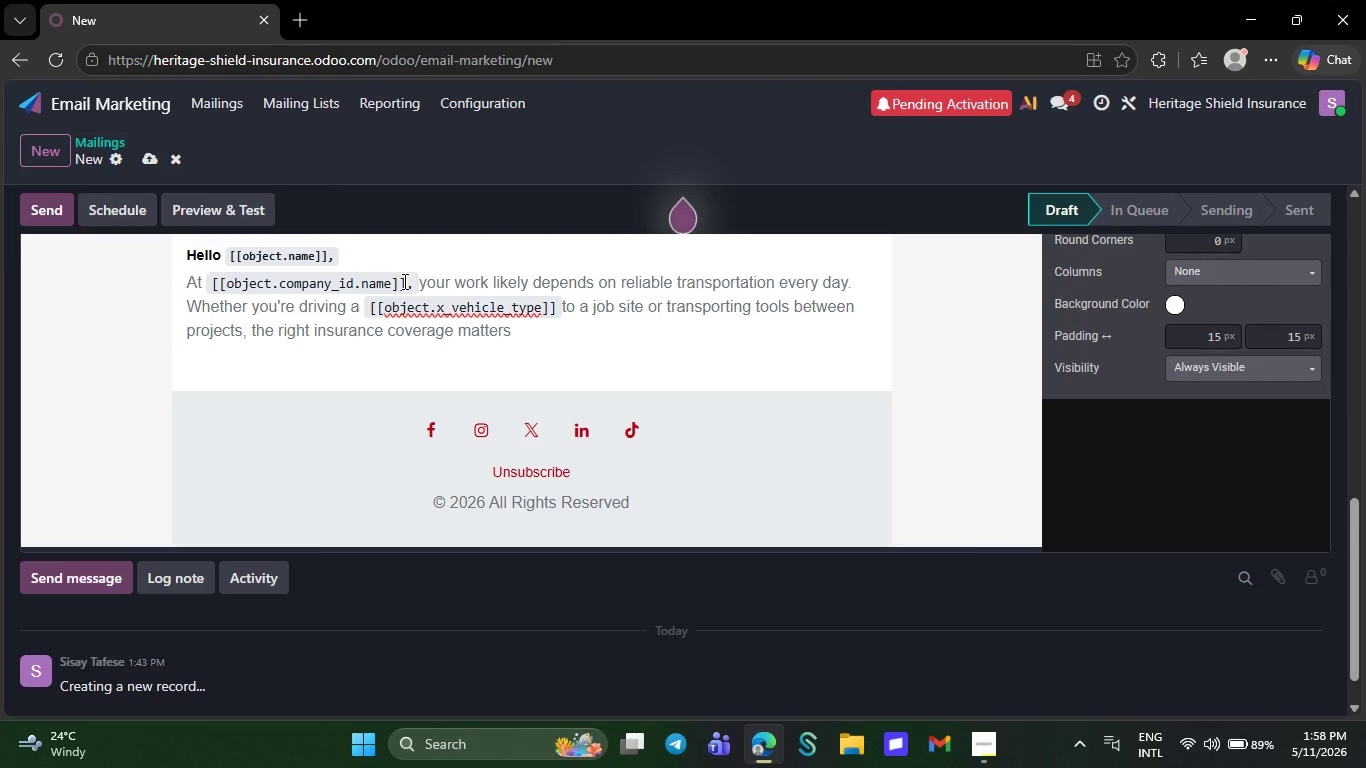 
wait(11.39)
 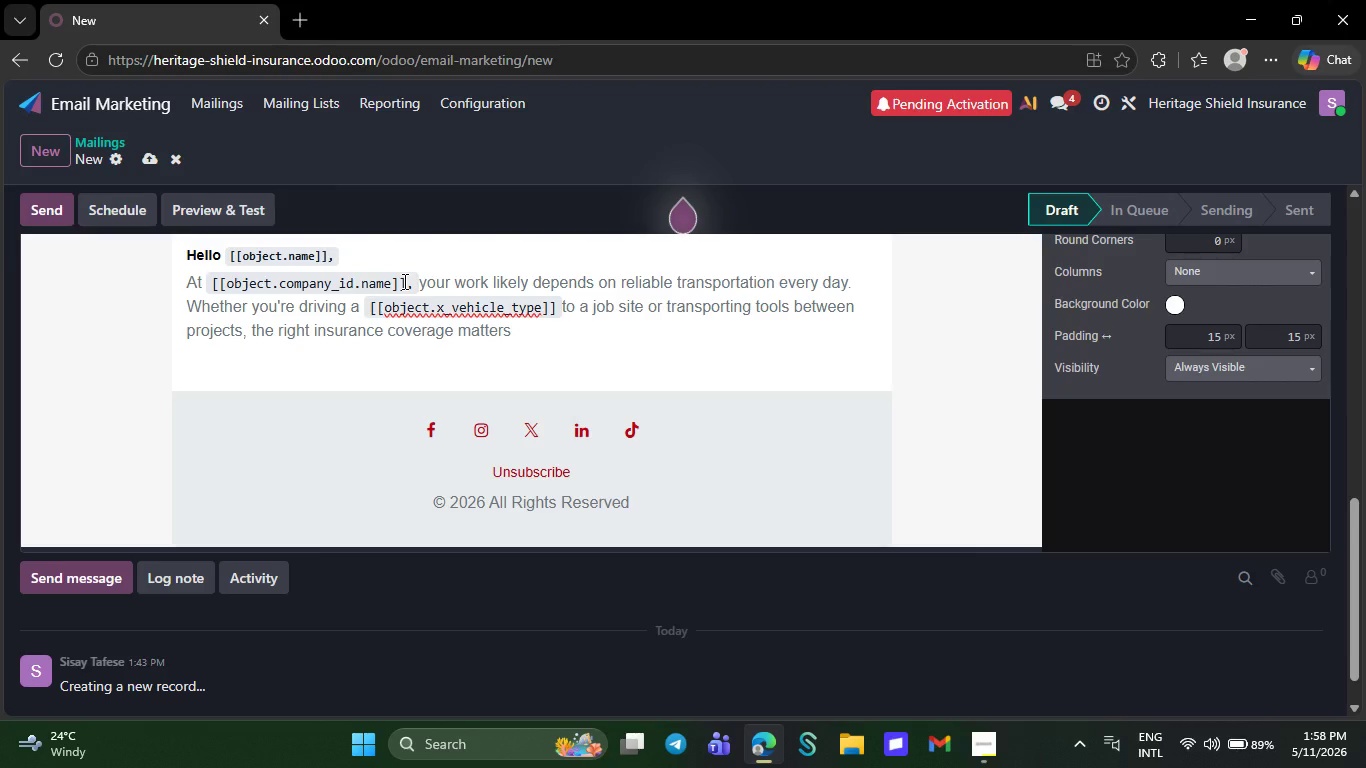 
key(Period)
 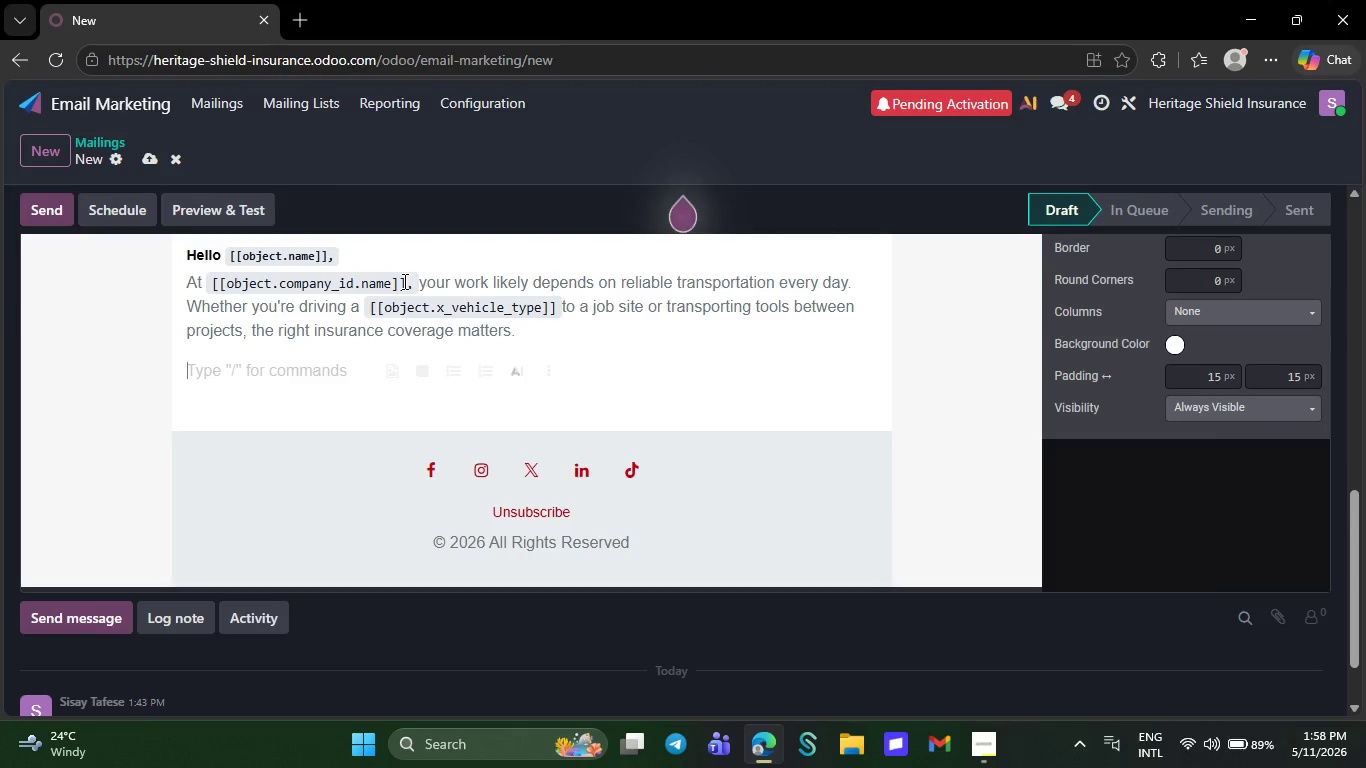 
key(NumpadEnter)
 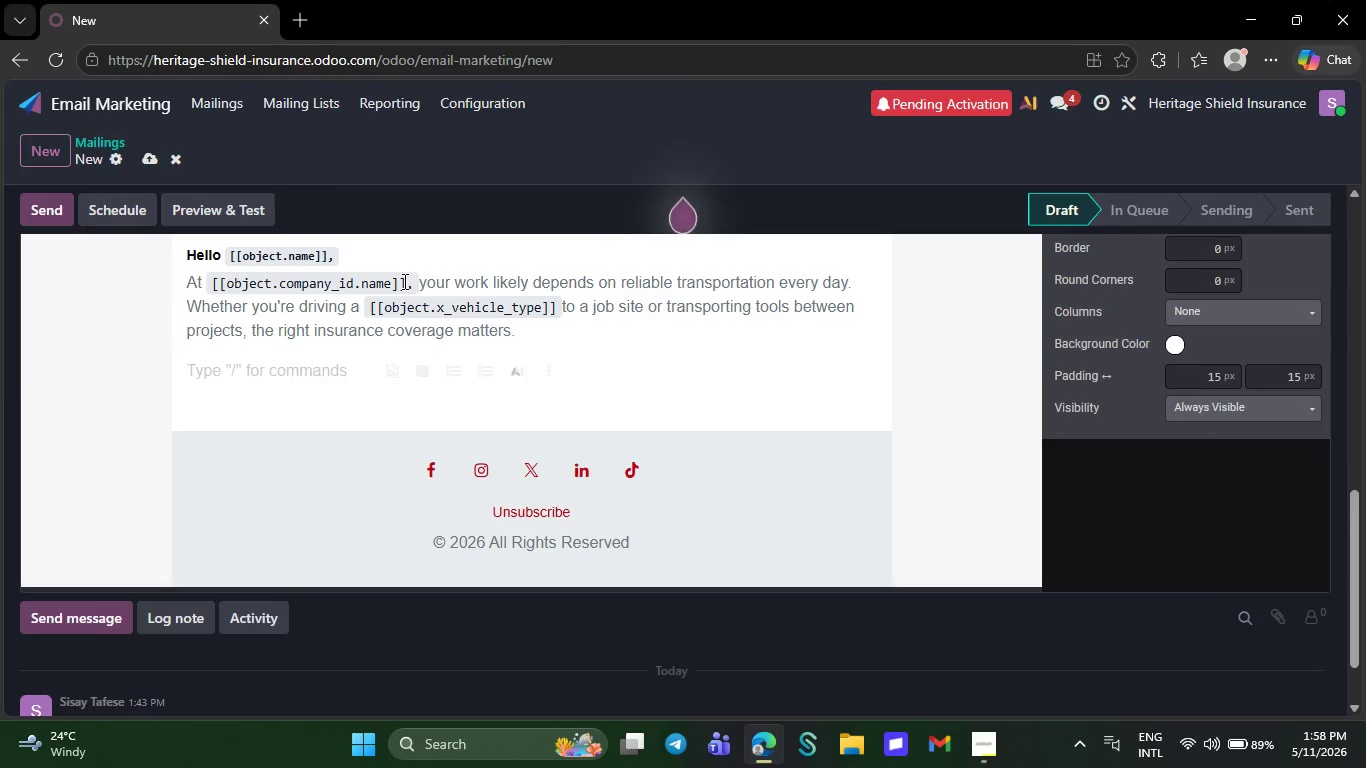 
hold_key(key=CapsLock, duration=0.31)
 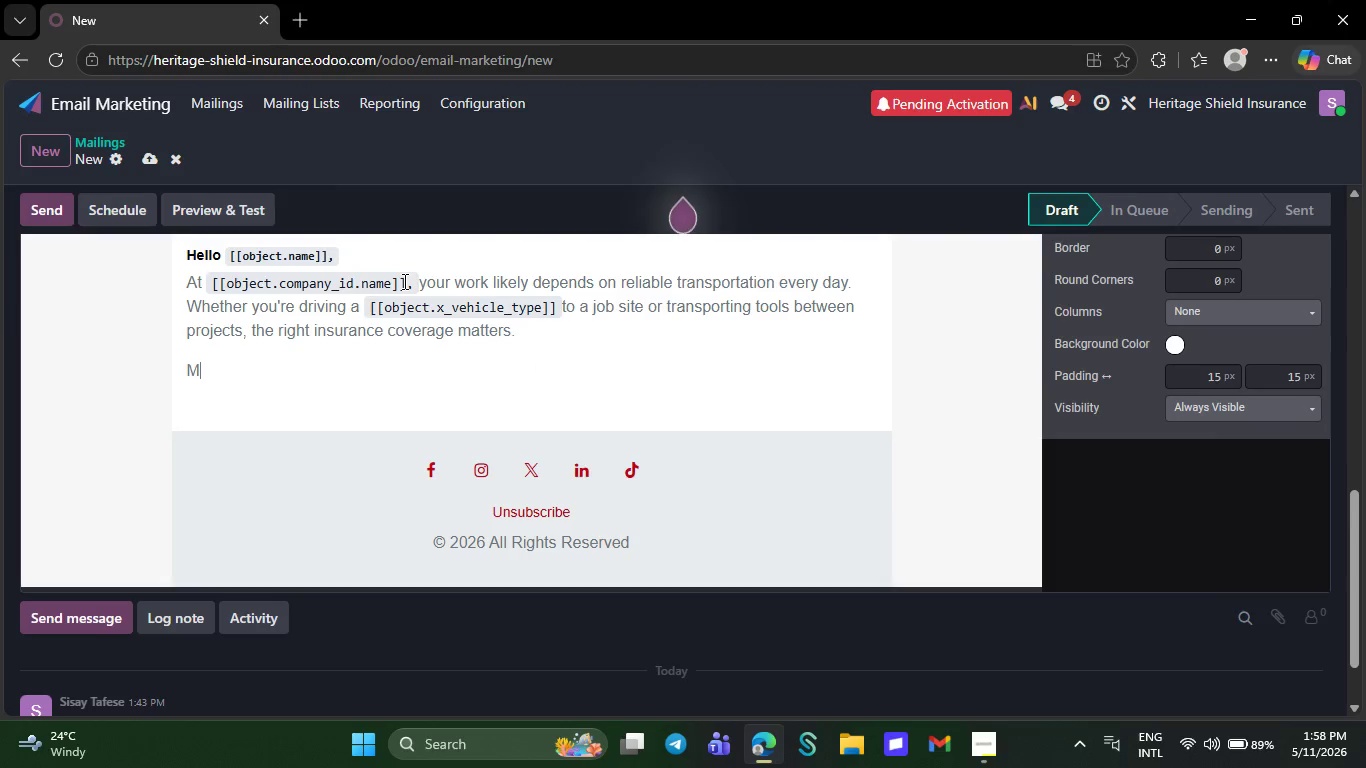 
type(Many business oe)
key(Backspace)
type(wners assume their personal auto policy fully protects them during work related)
 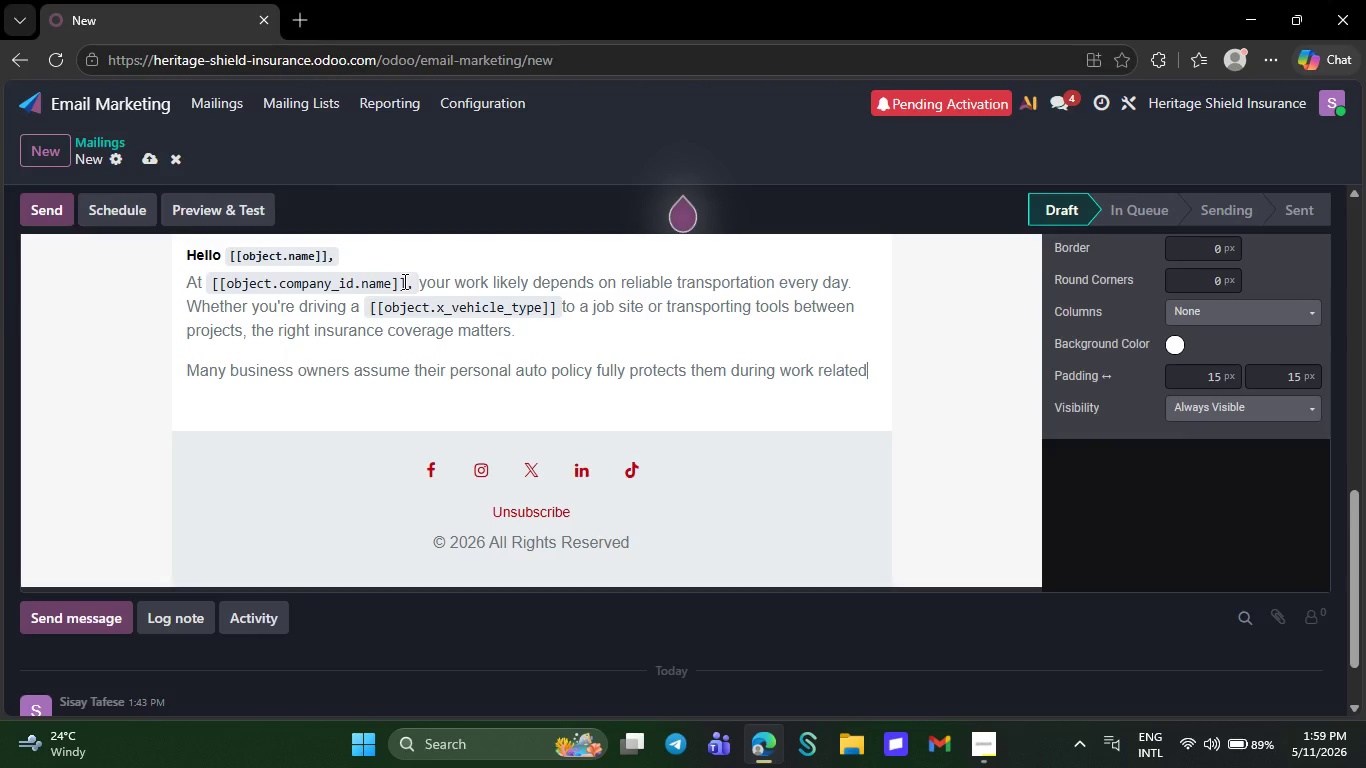 
wait(6.22)
 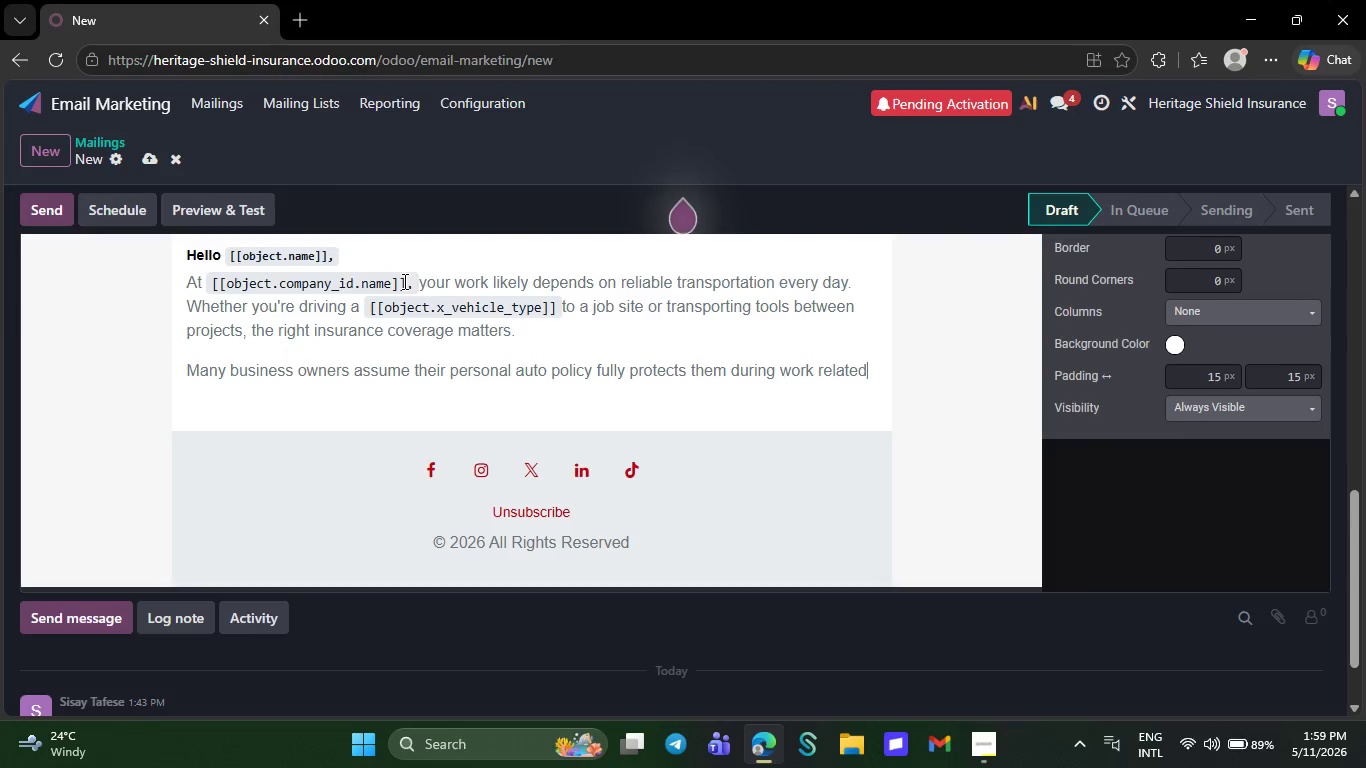 
type( driving. Unfortunately )
 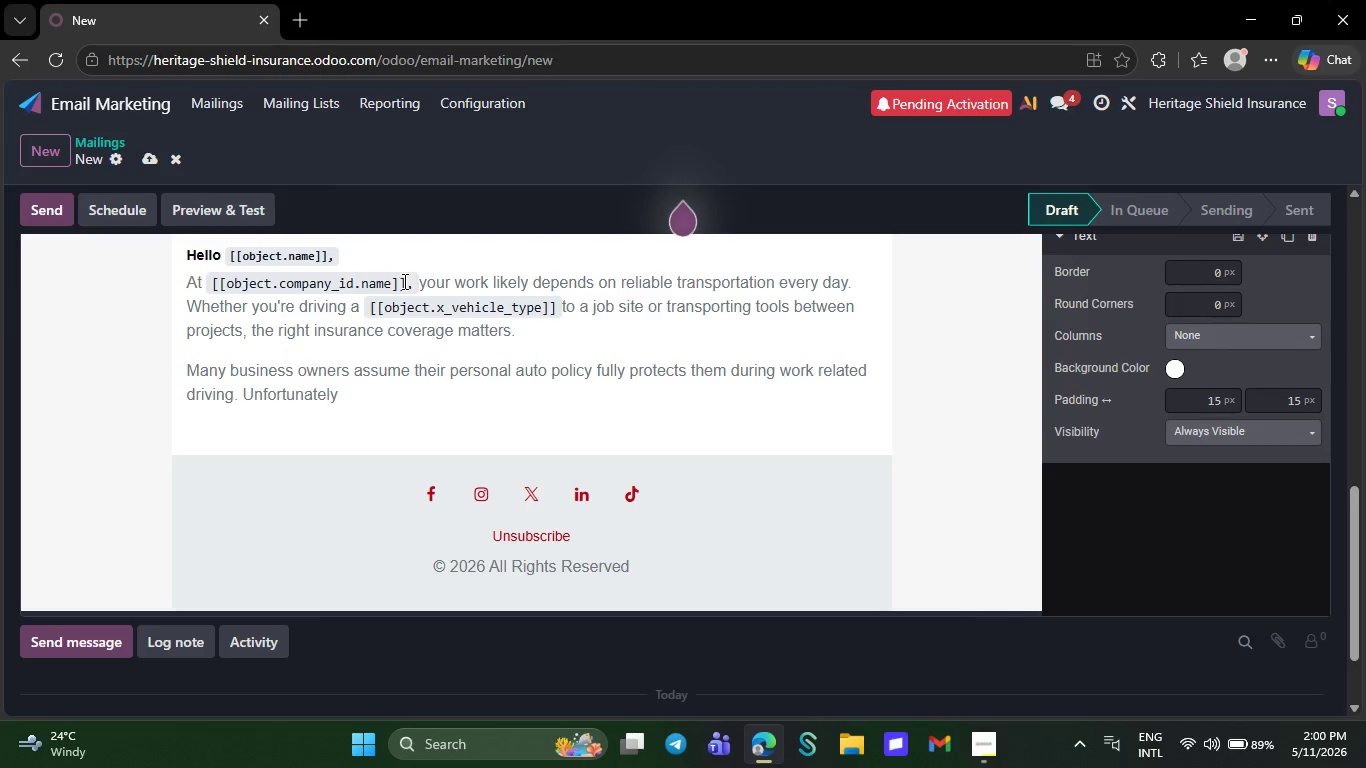 
key(Backspace)
type(, personal policies may contain exclusions for commercial activities)
 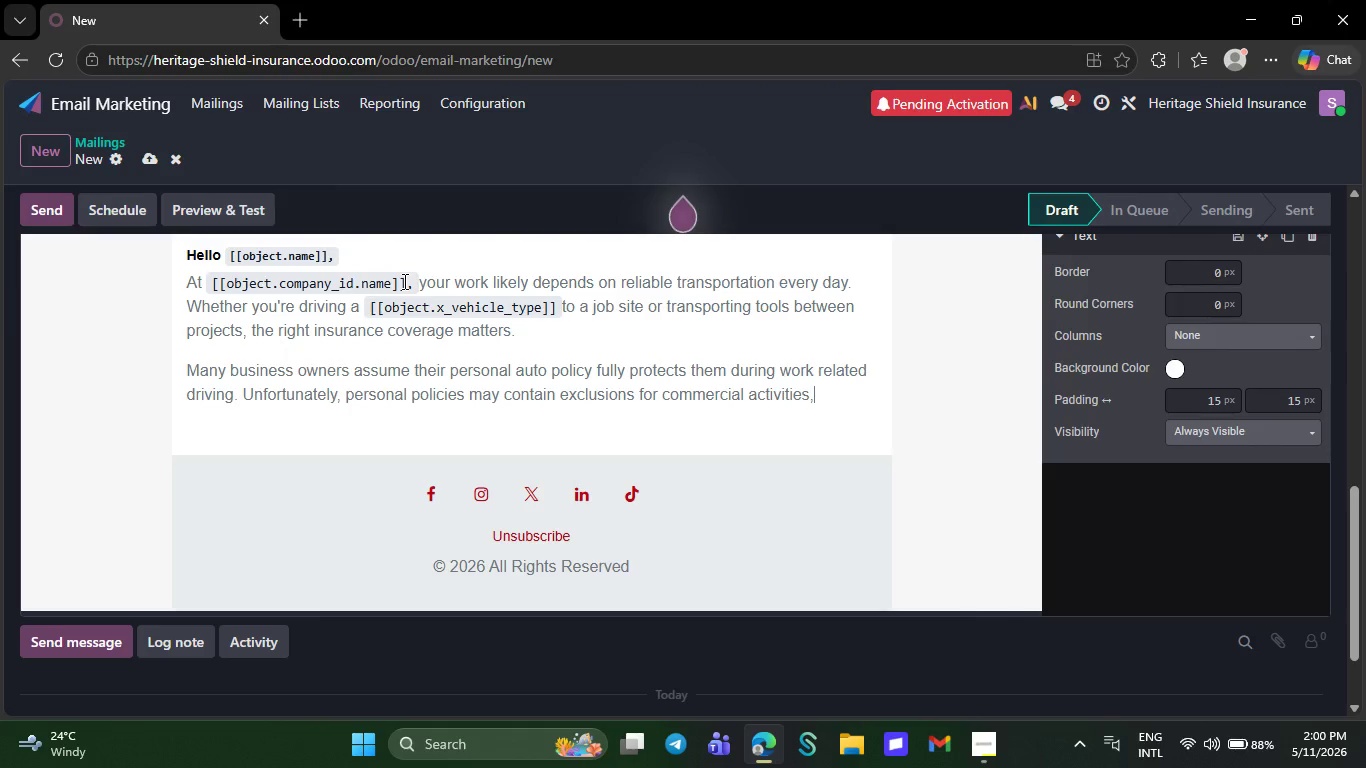 
type(, which can create unexpected coverage gaps after an accident.)
 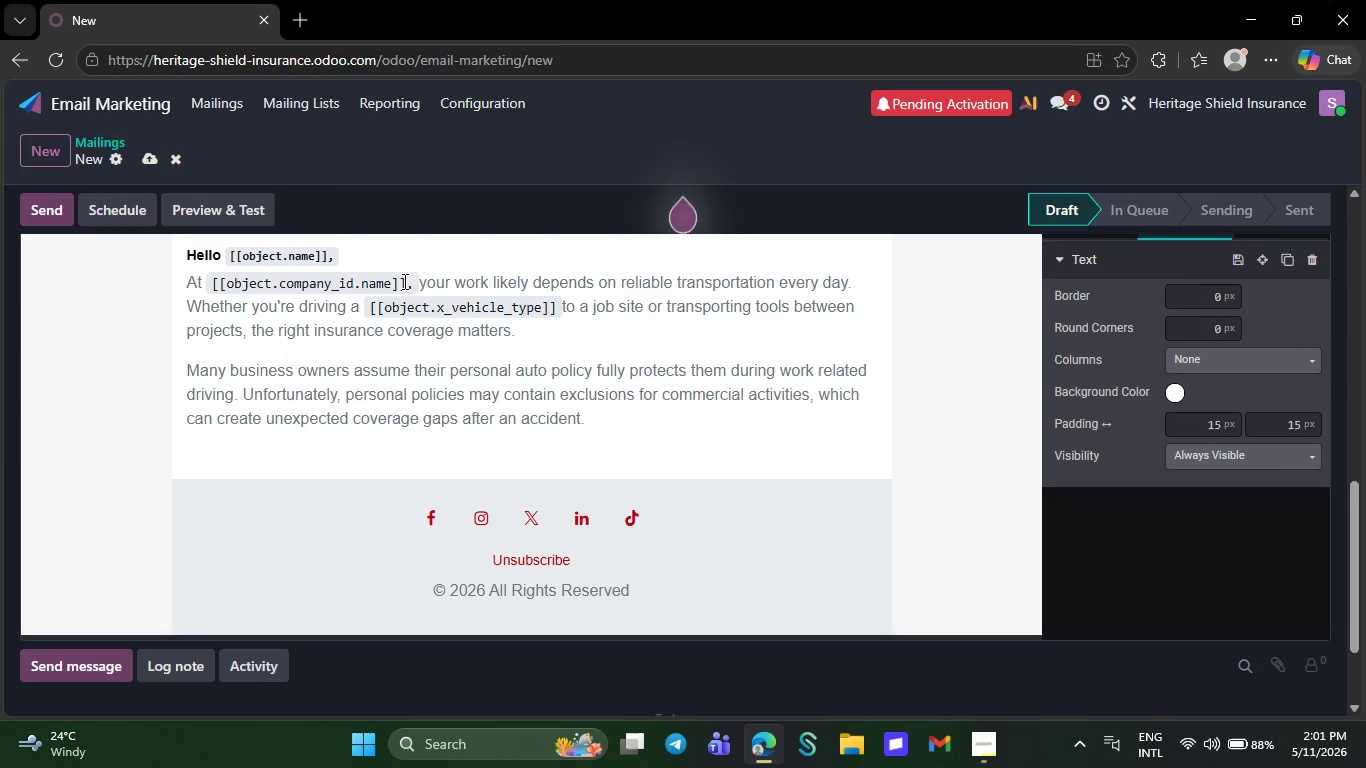 
key(NumpadEnter)
 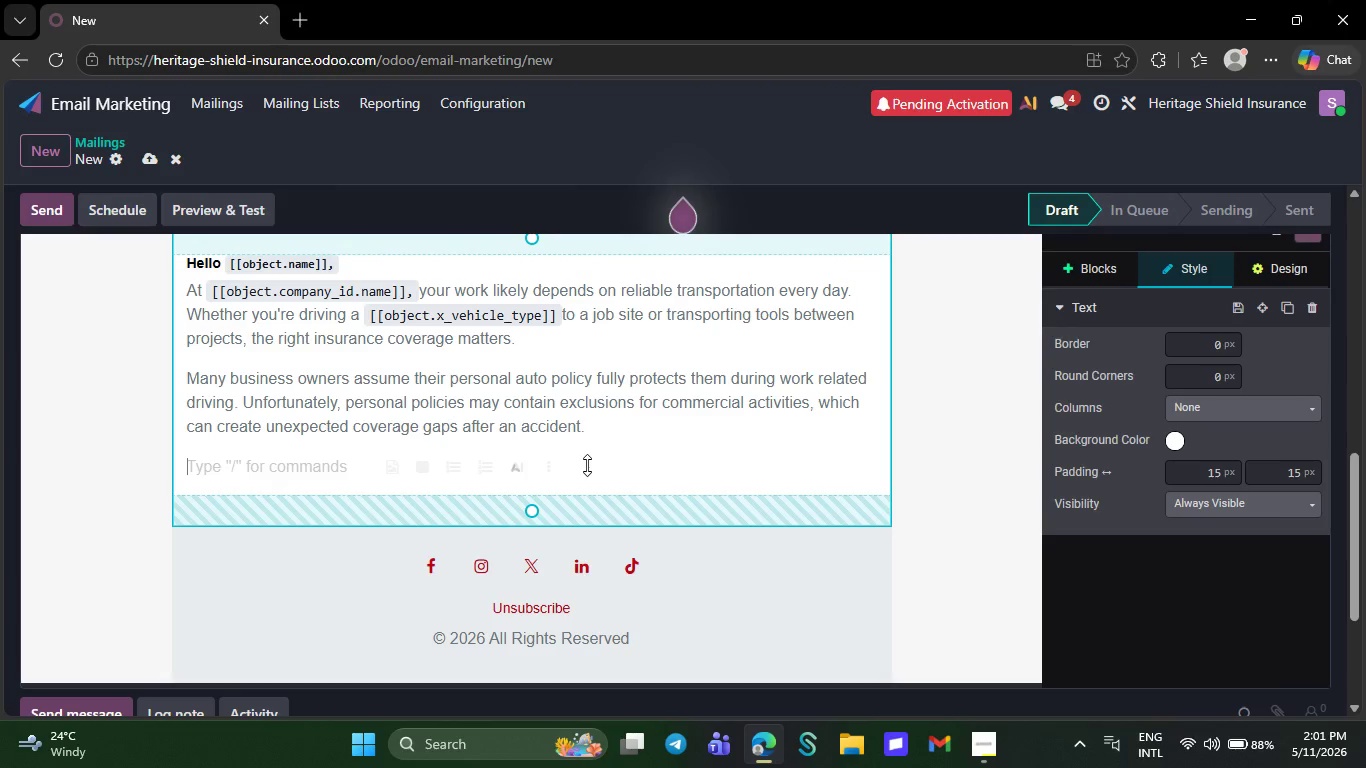 
scroll: coordinate [859, 320], scroll_direction: up, amount: 12.0
 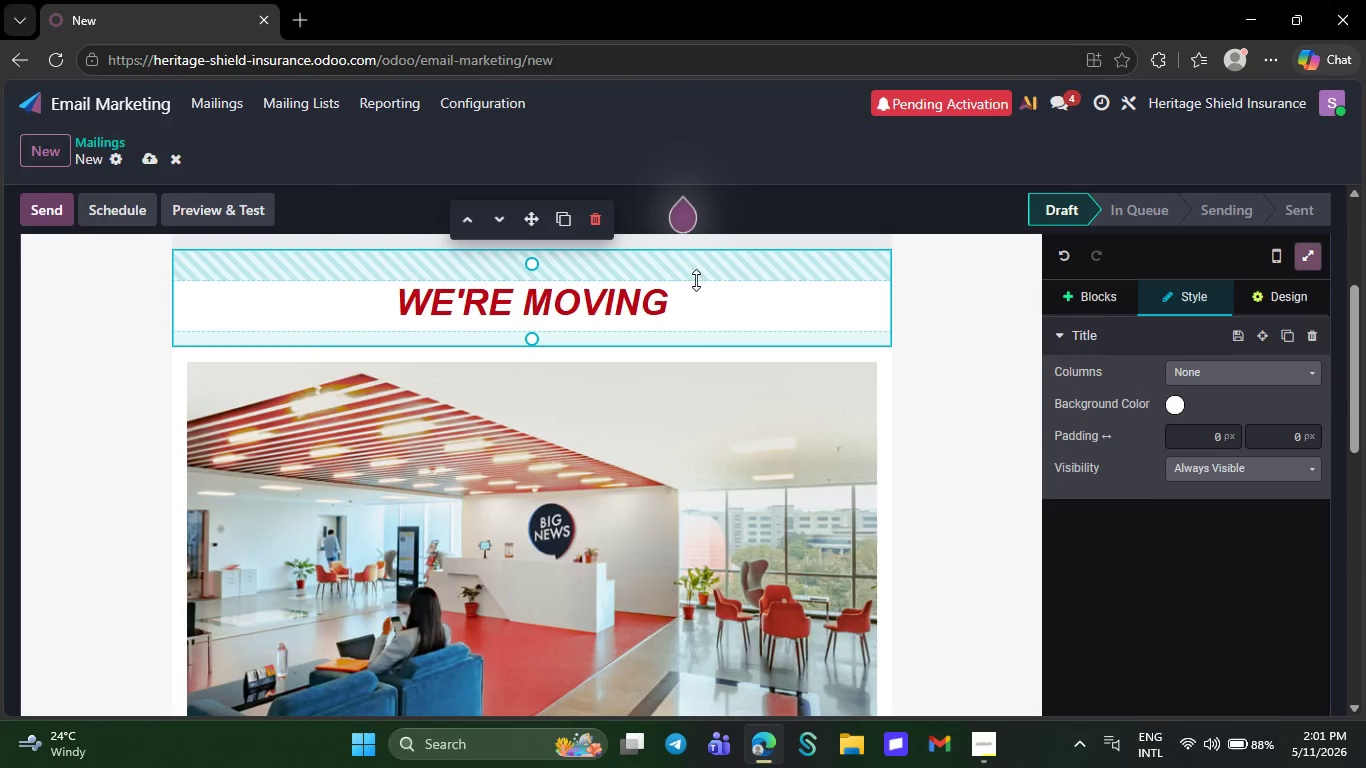 
left_click([696, 279])
 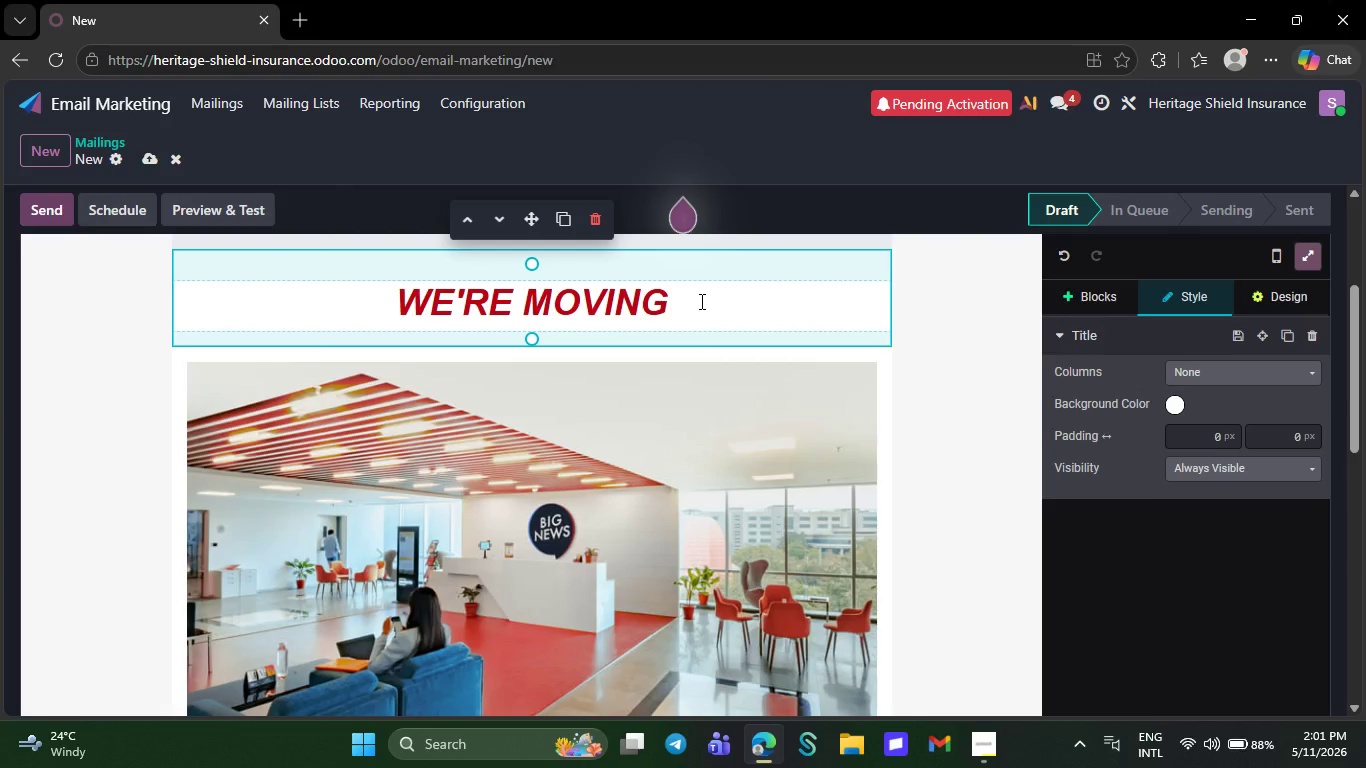 
key(Backspace)
 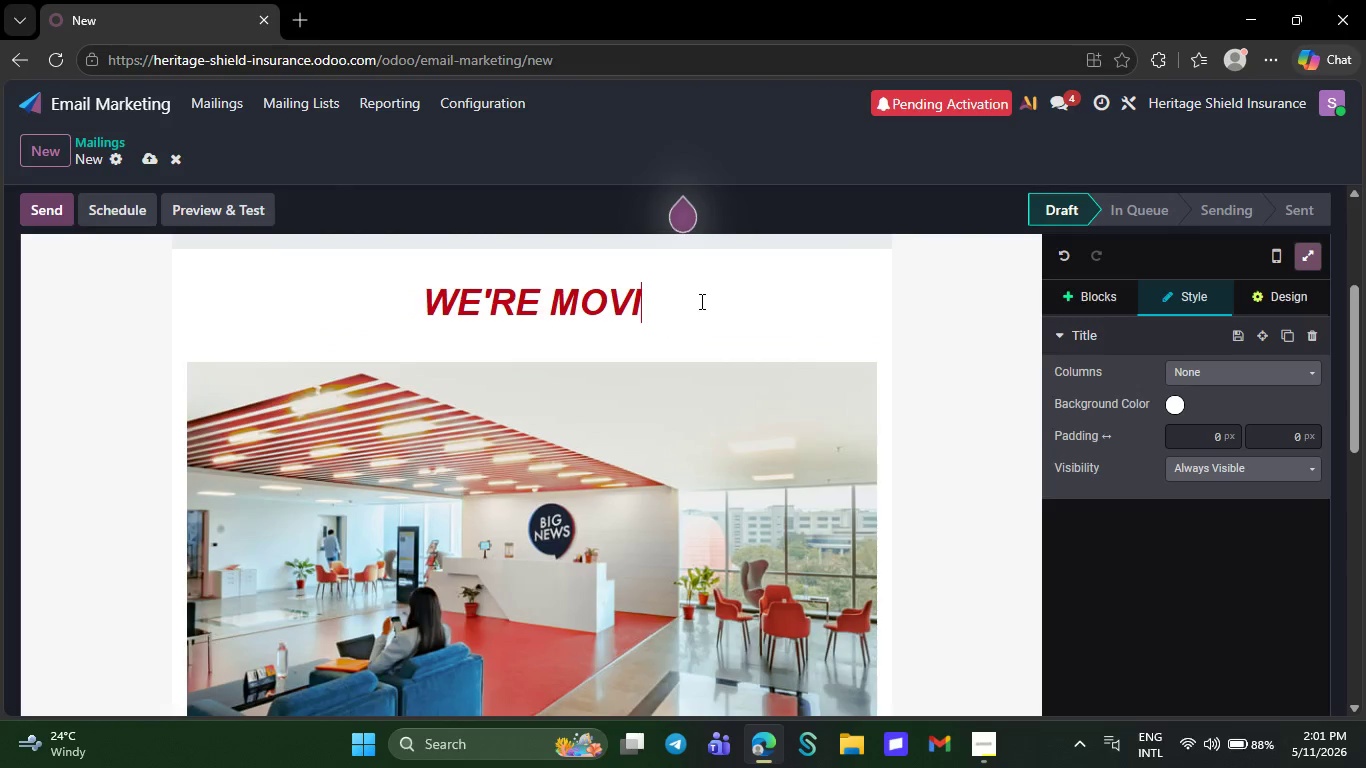 
key(Backspace)
 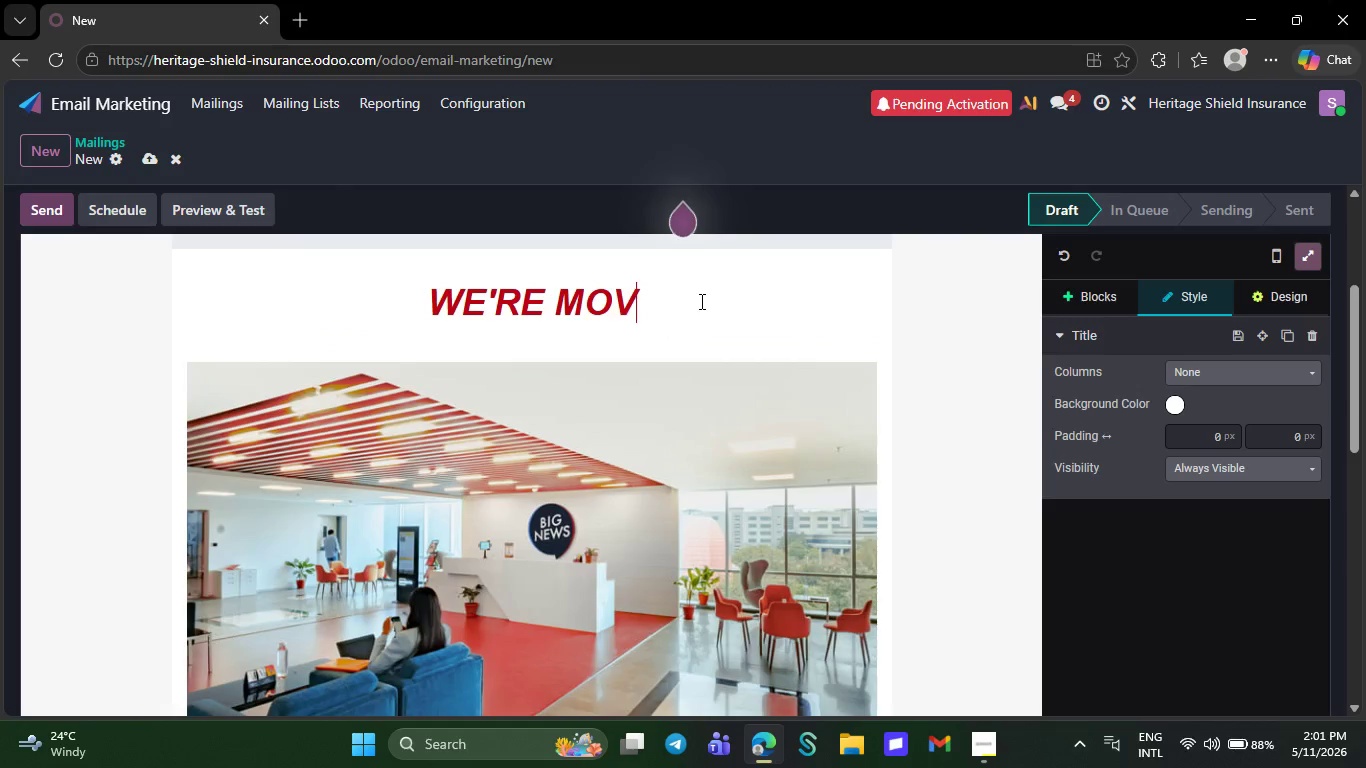 
key(Backspace)
 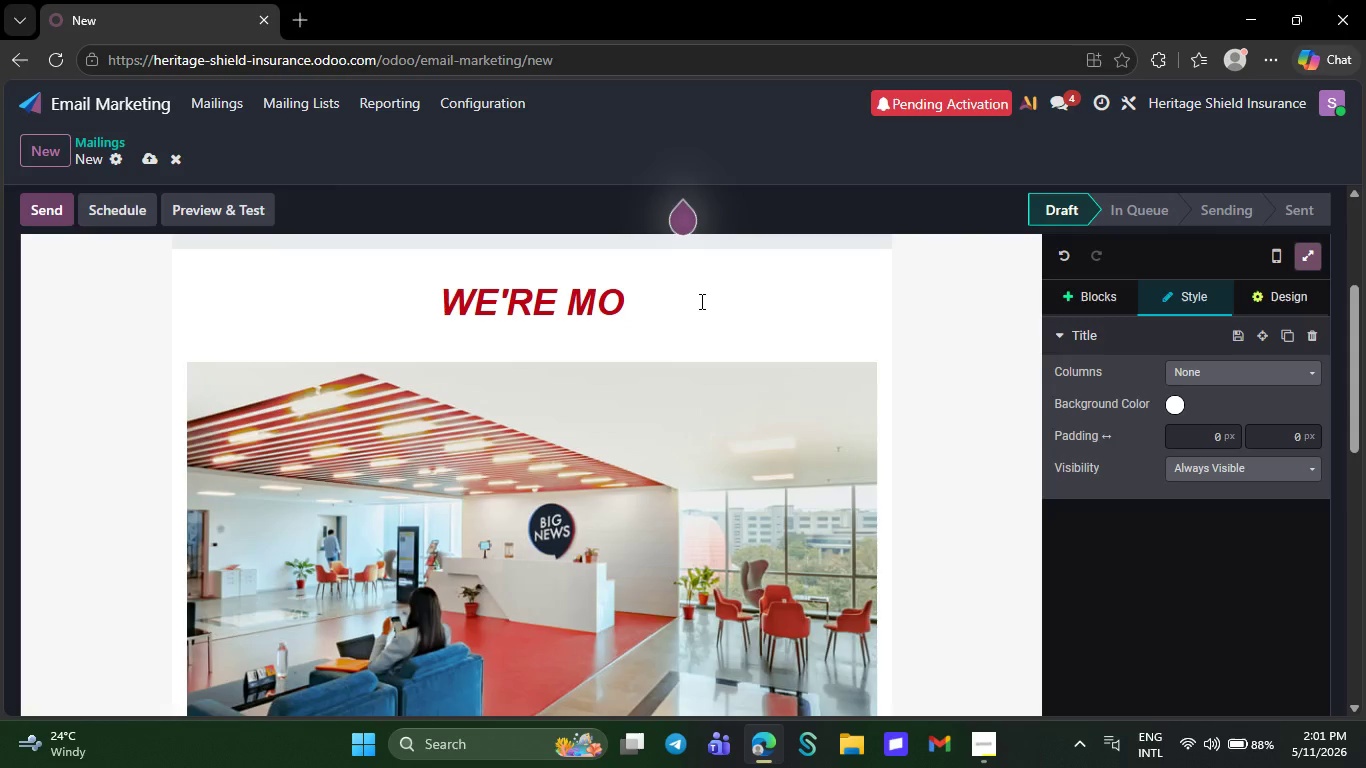 
key(Backspace)
 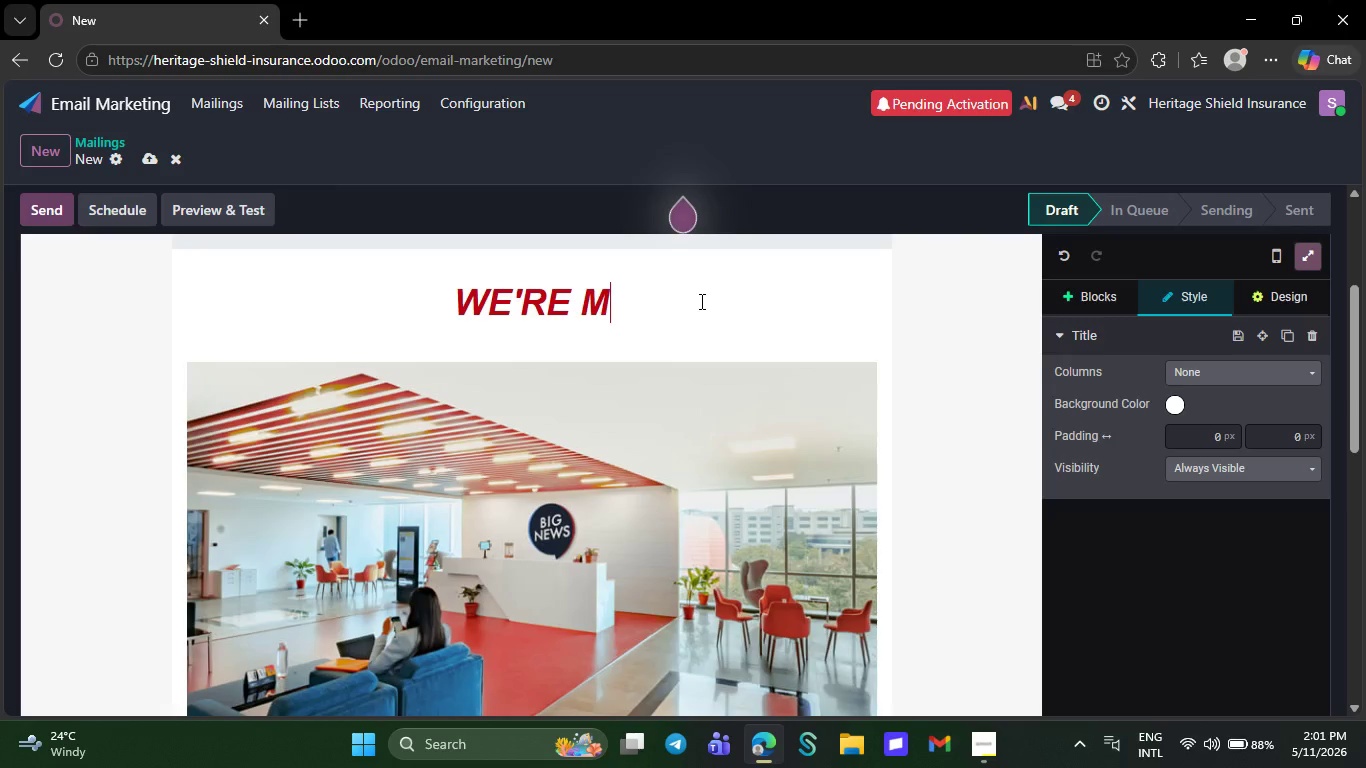 
key(Backspace)
 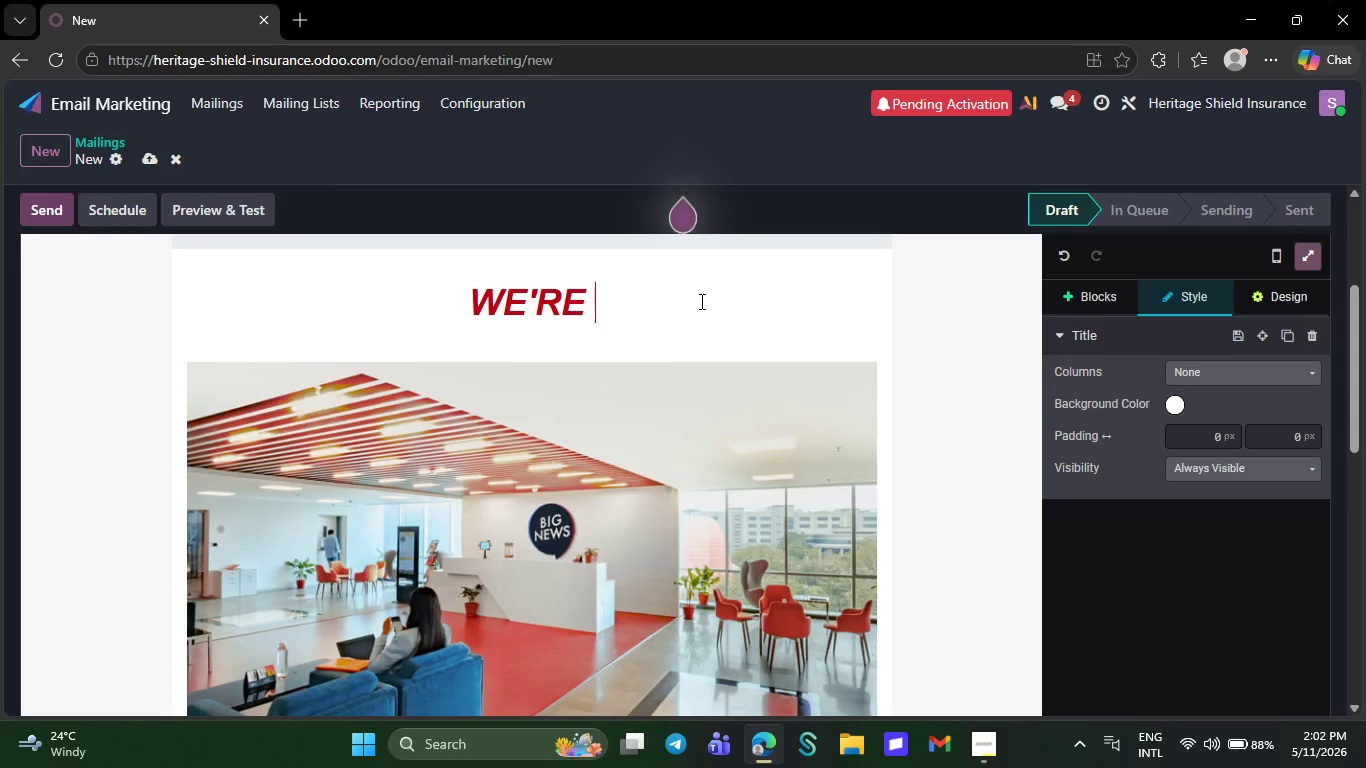 
key(Backspace)
 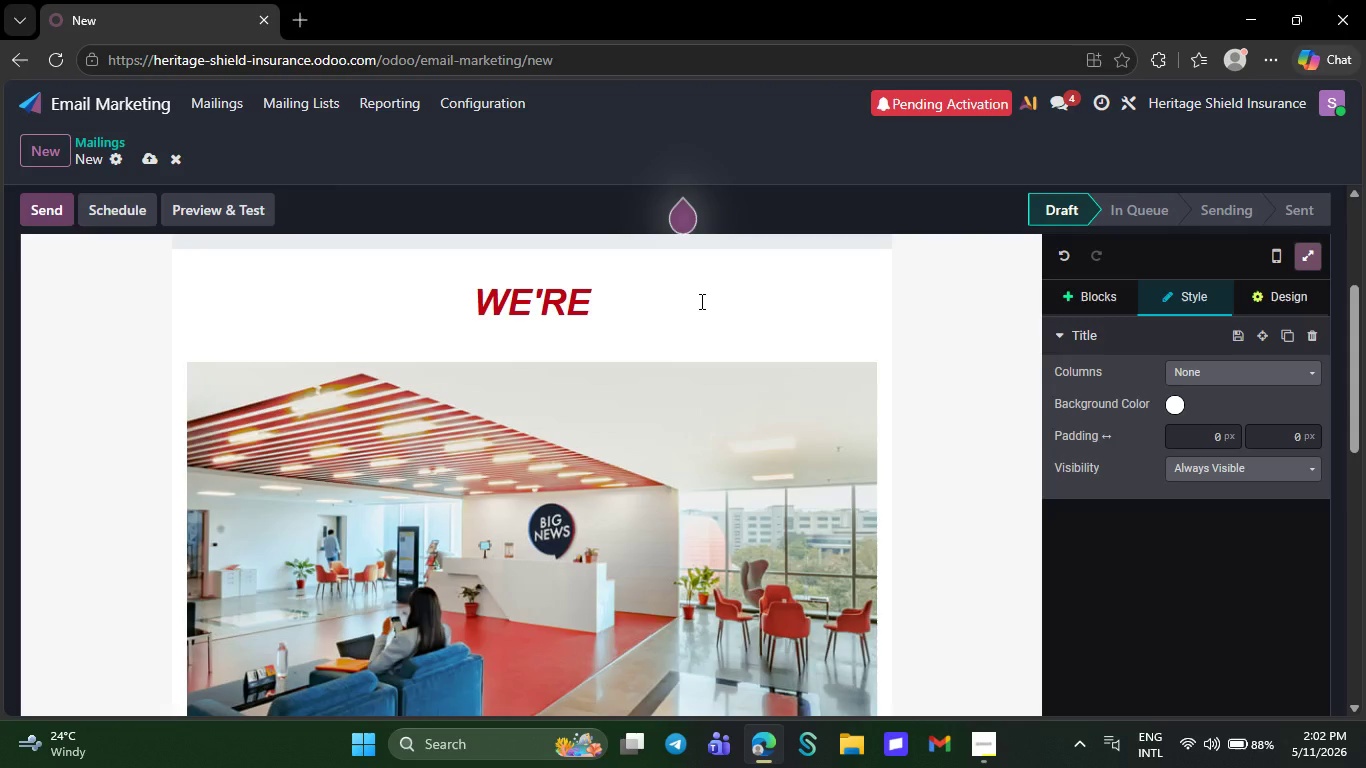 
key(Backspace)
 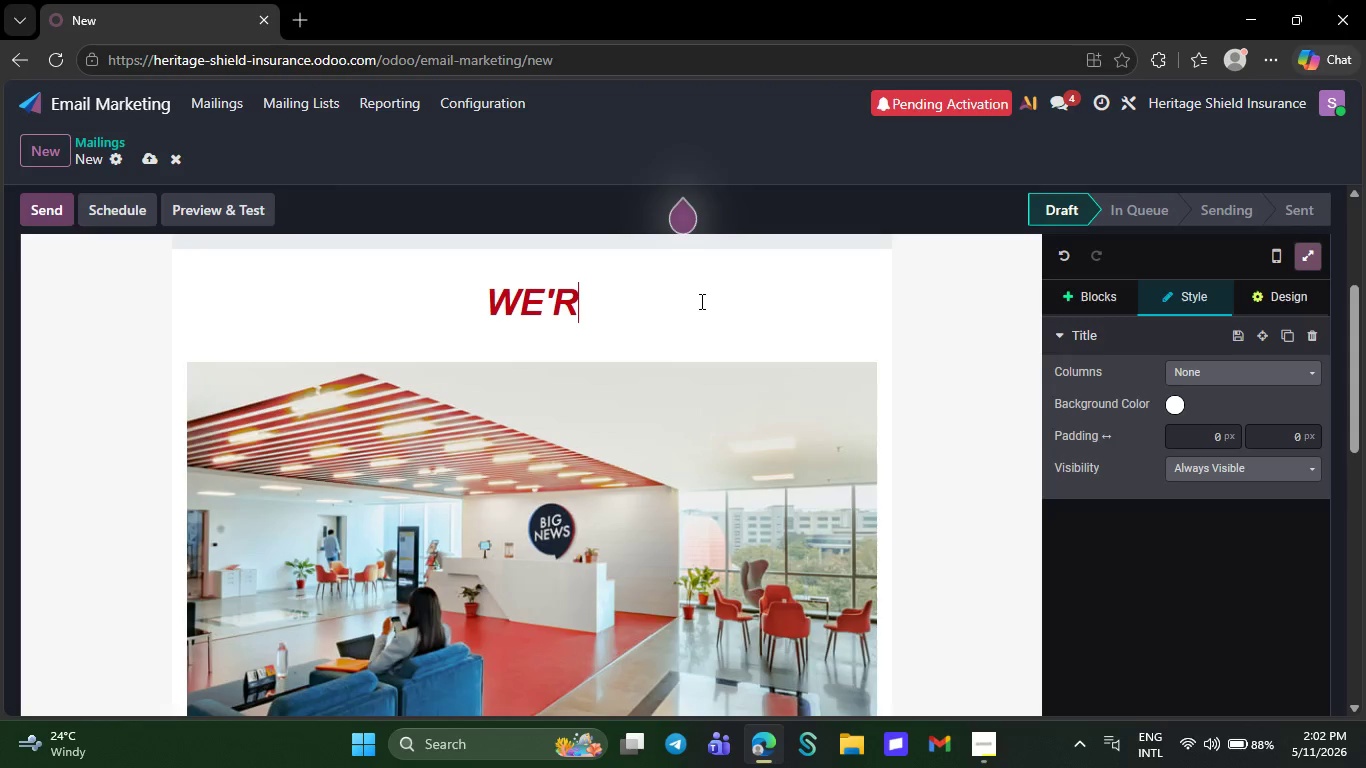 
key(Backspace)
 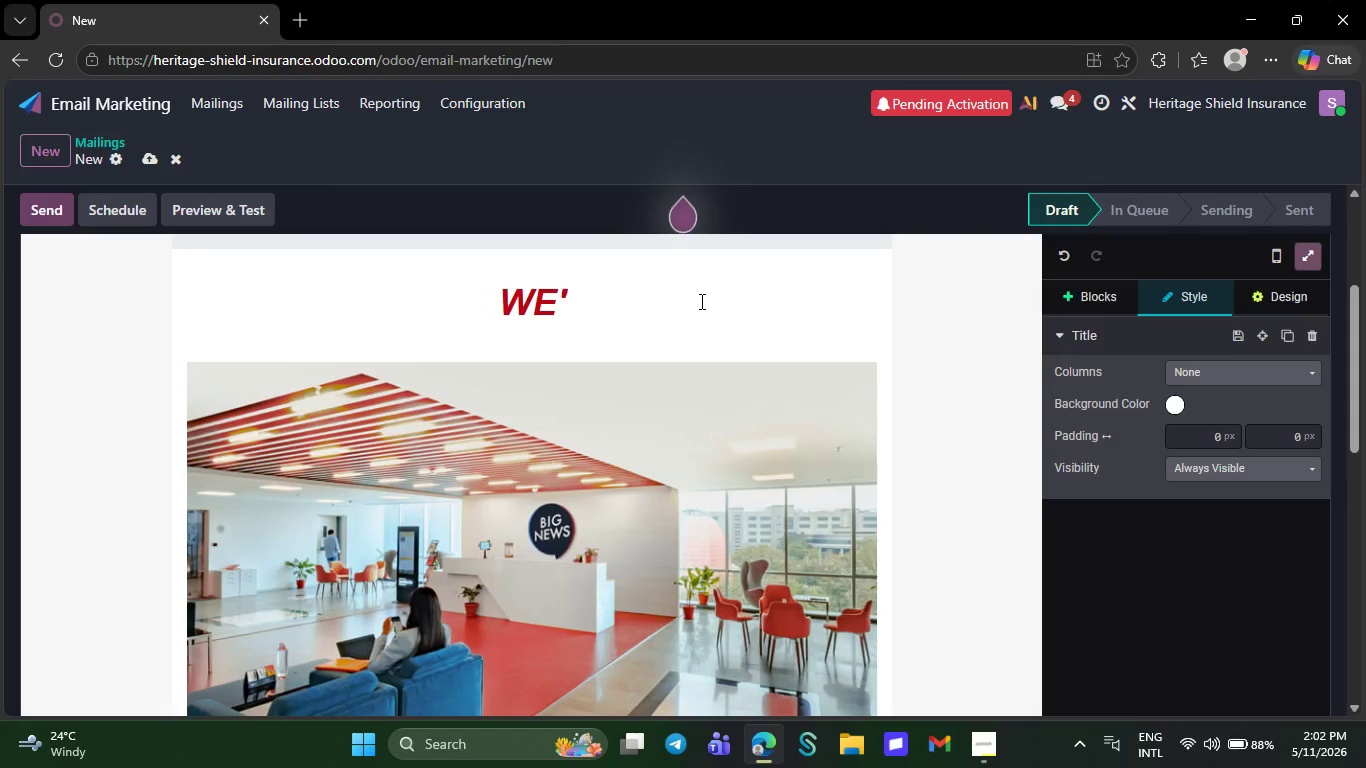 
key(Backspace)
 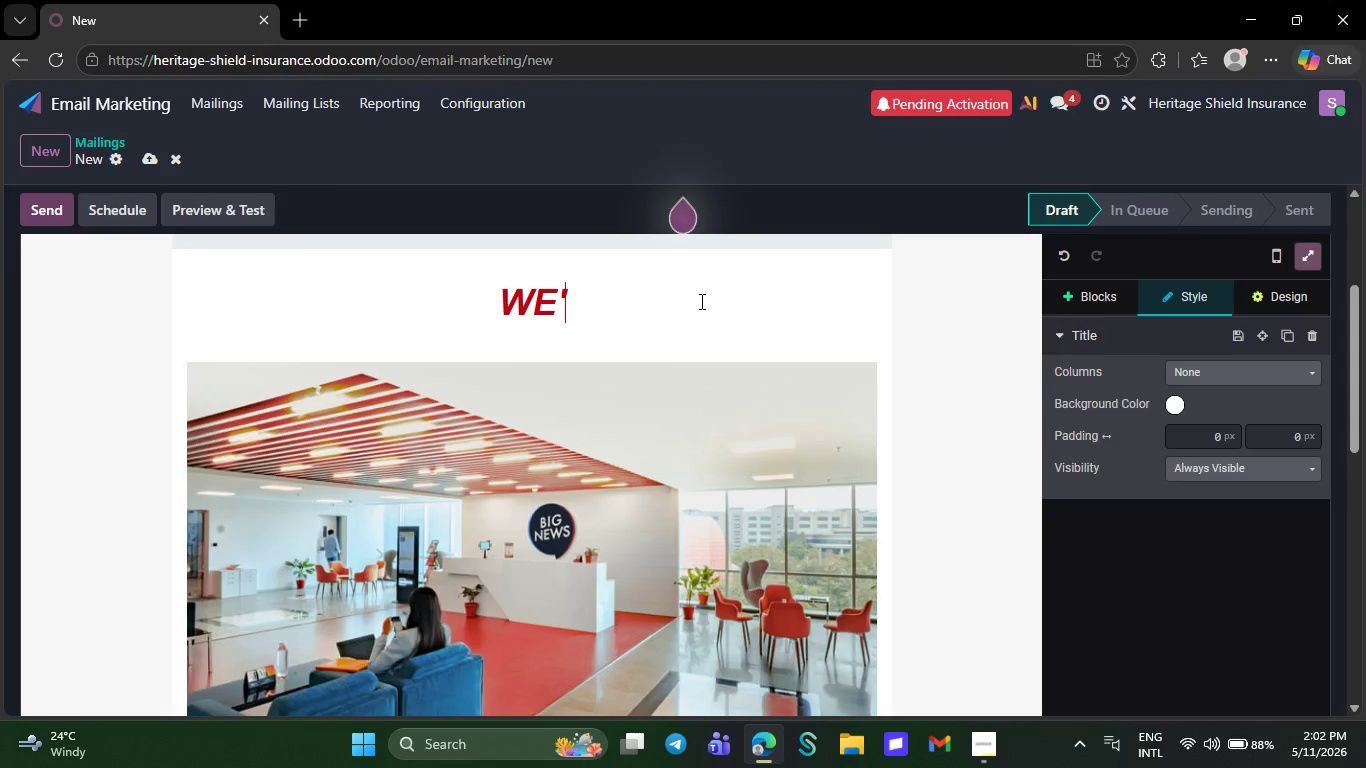 
wait(17.42)
 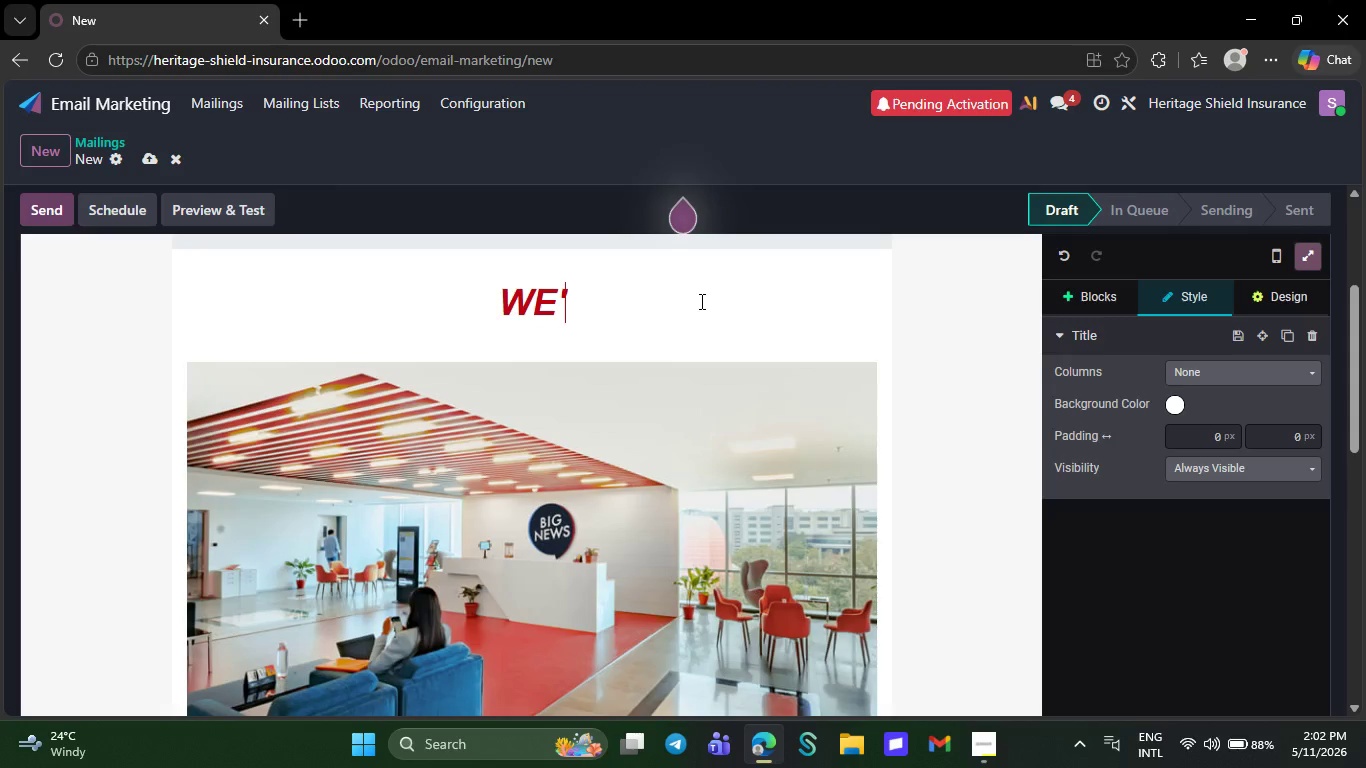 
key(Backspace)
key(Backspace)
key(Backspace)
type(Many contractors discover coveraage g)
 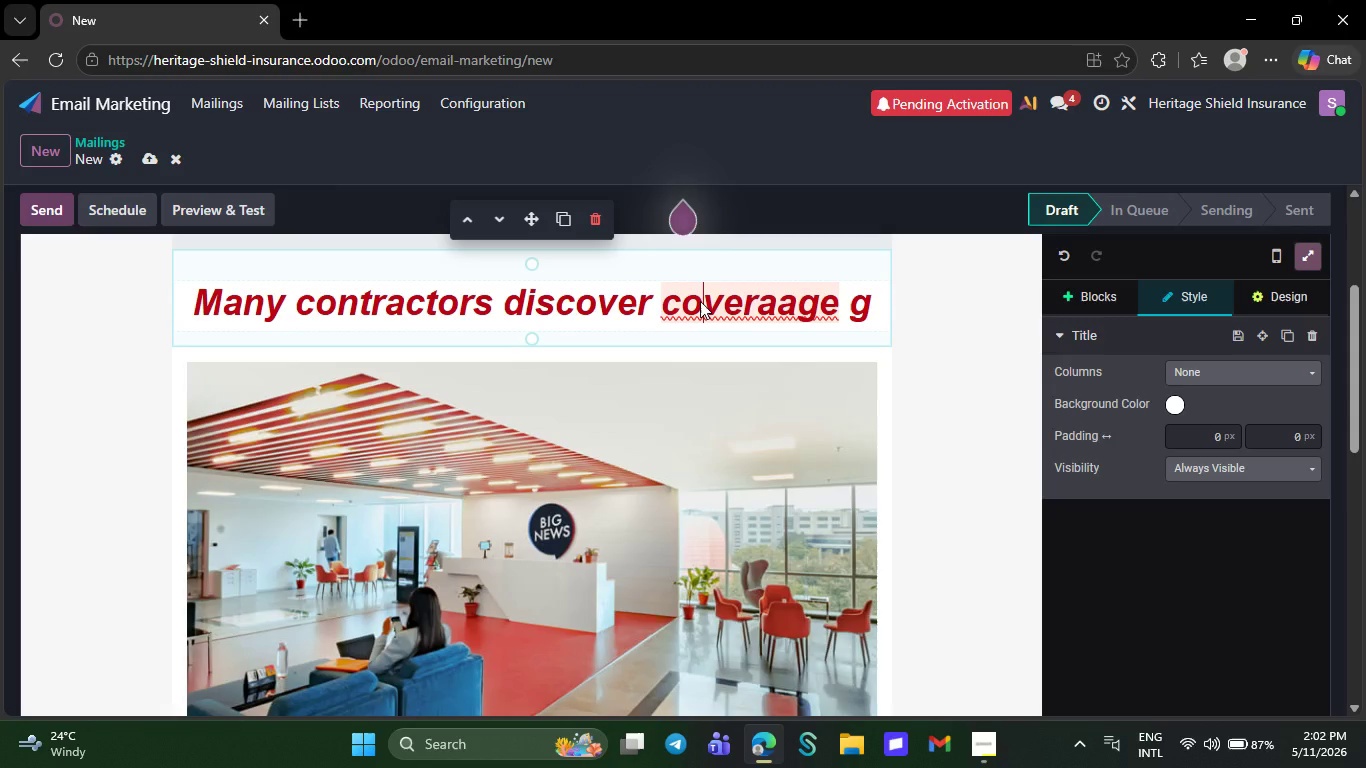 
right_click([700, 301])
 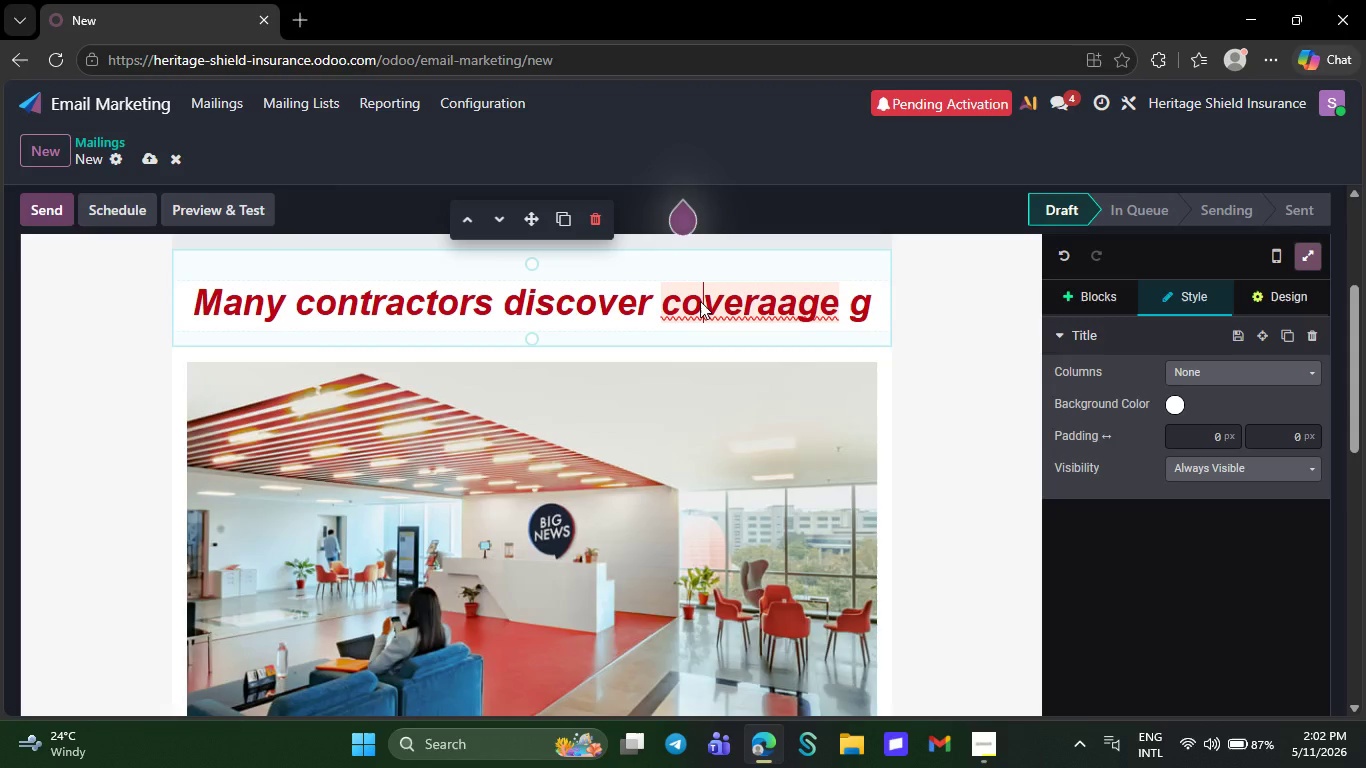 
mouse_move([766, 315])
 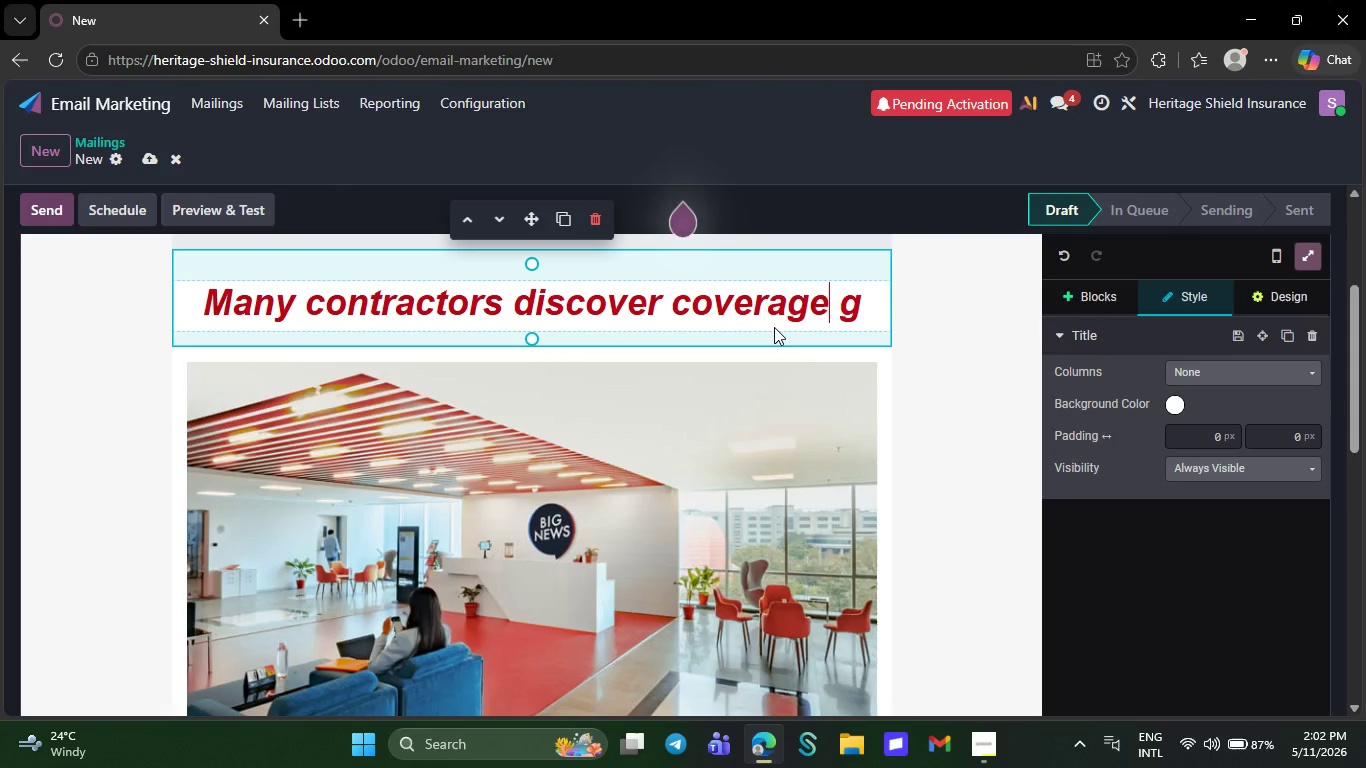 
right_click([774, 327])
 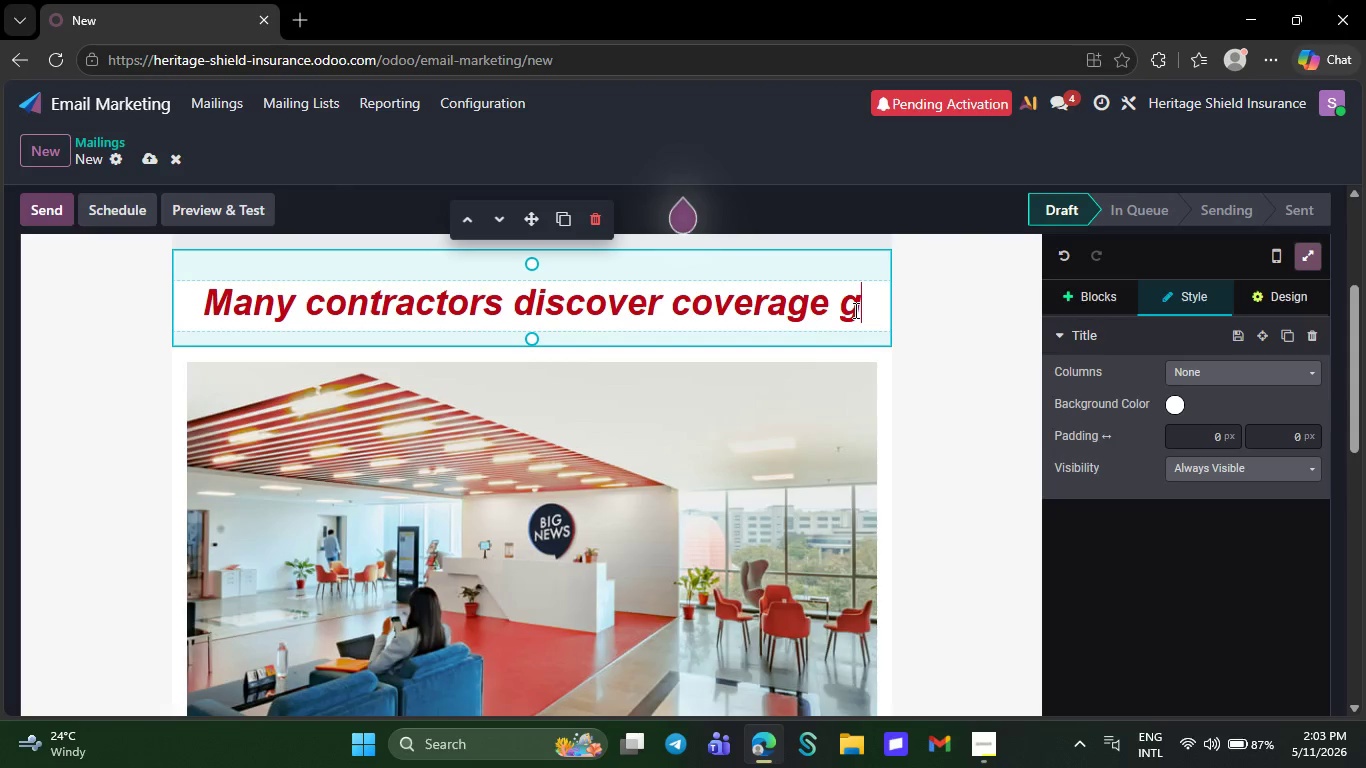 
left_click([853, 310])
 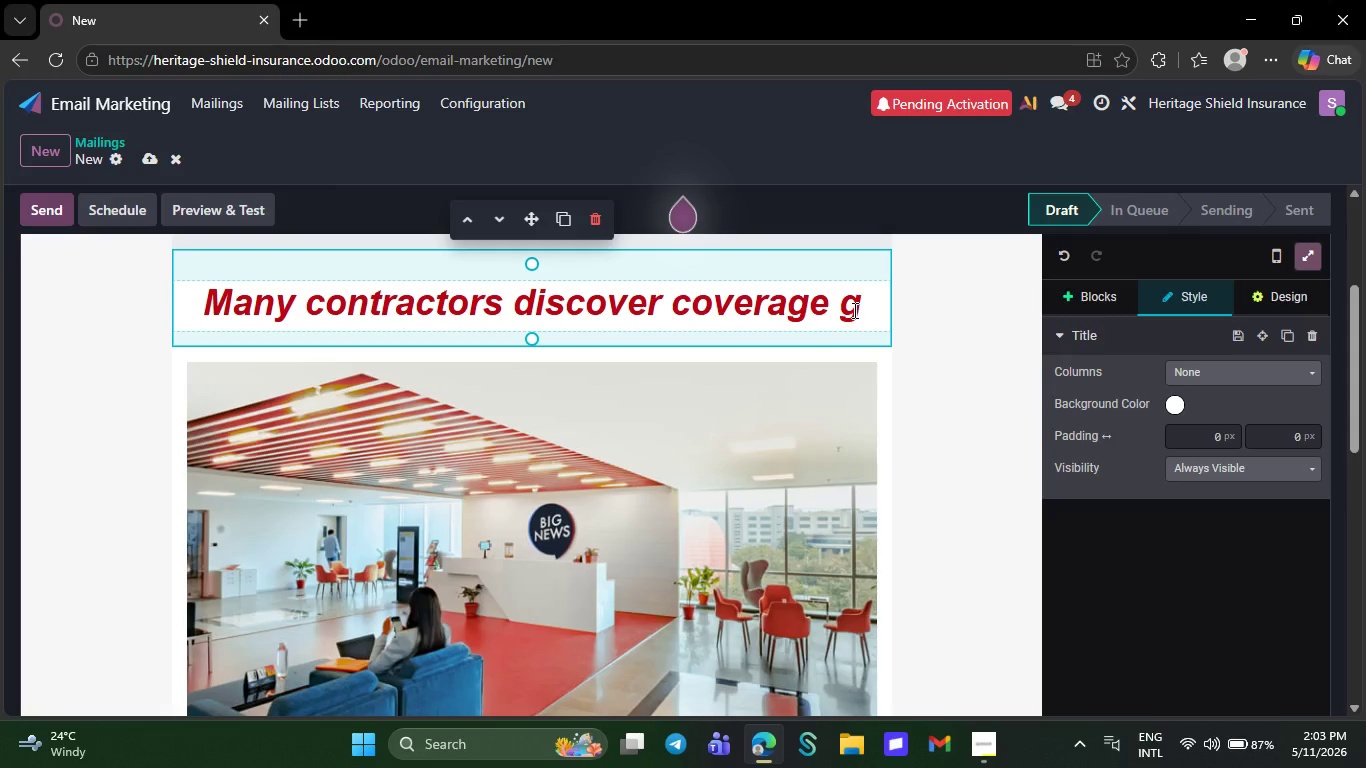 
type(aps )
 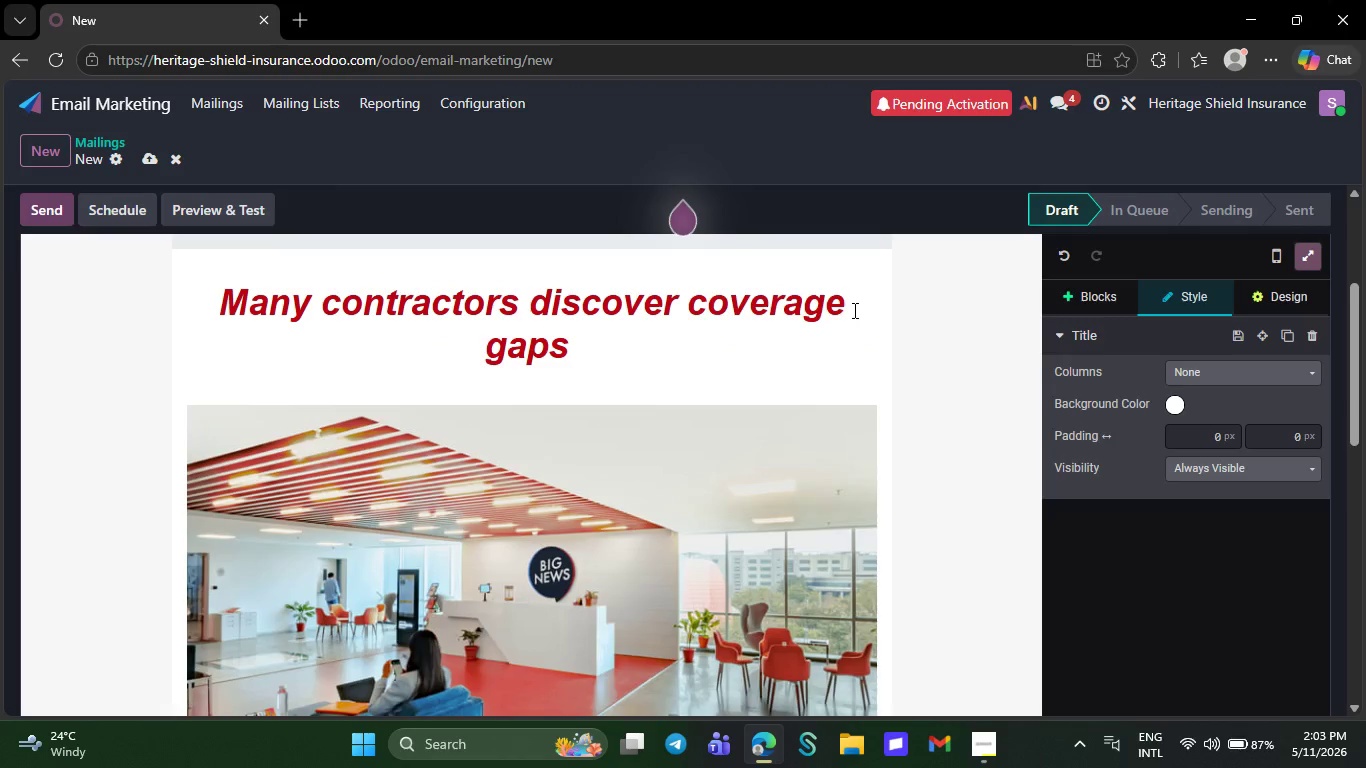 
type(after an accident)
 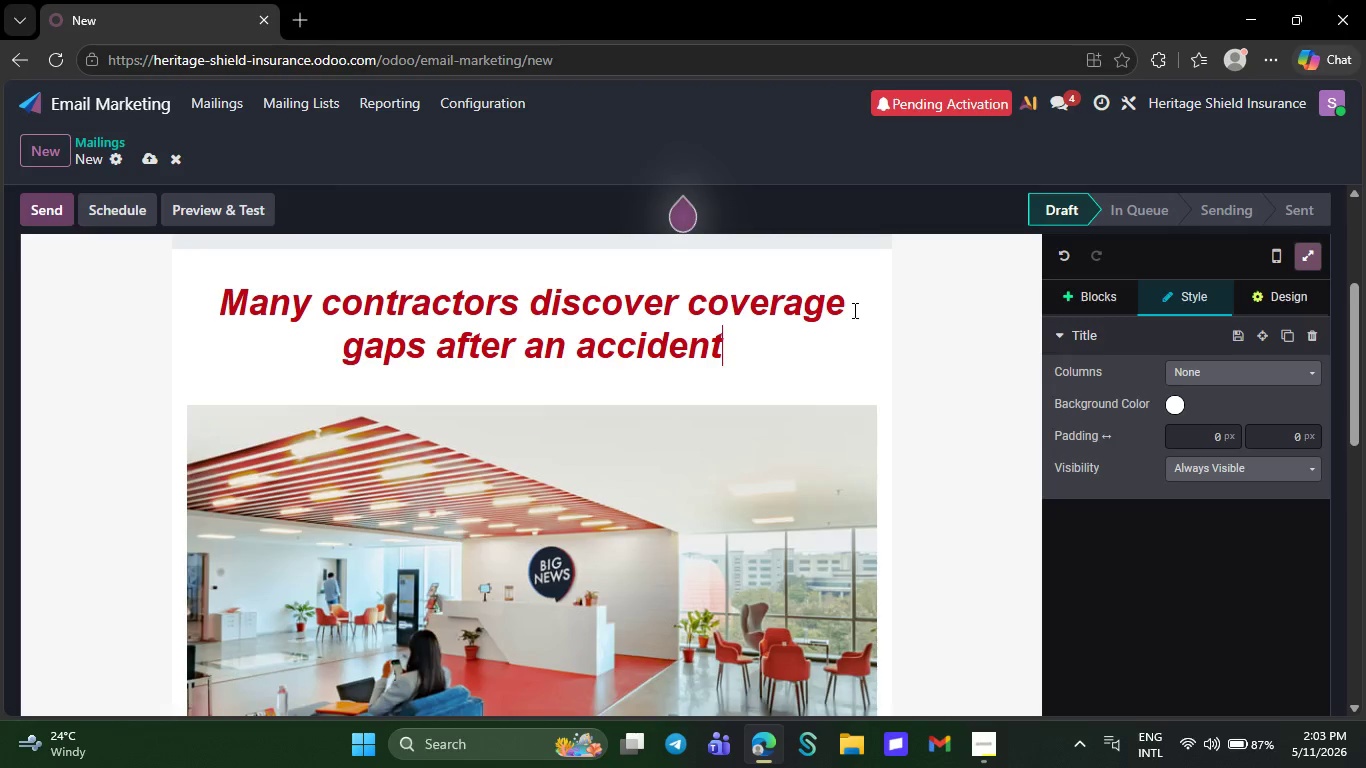 
wait(10.89)
 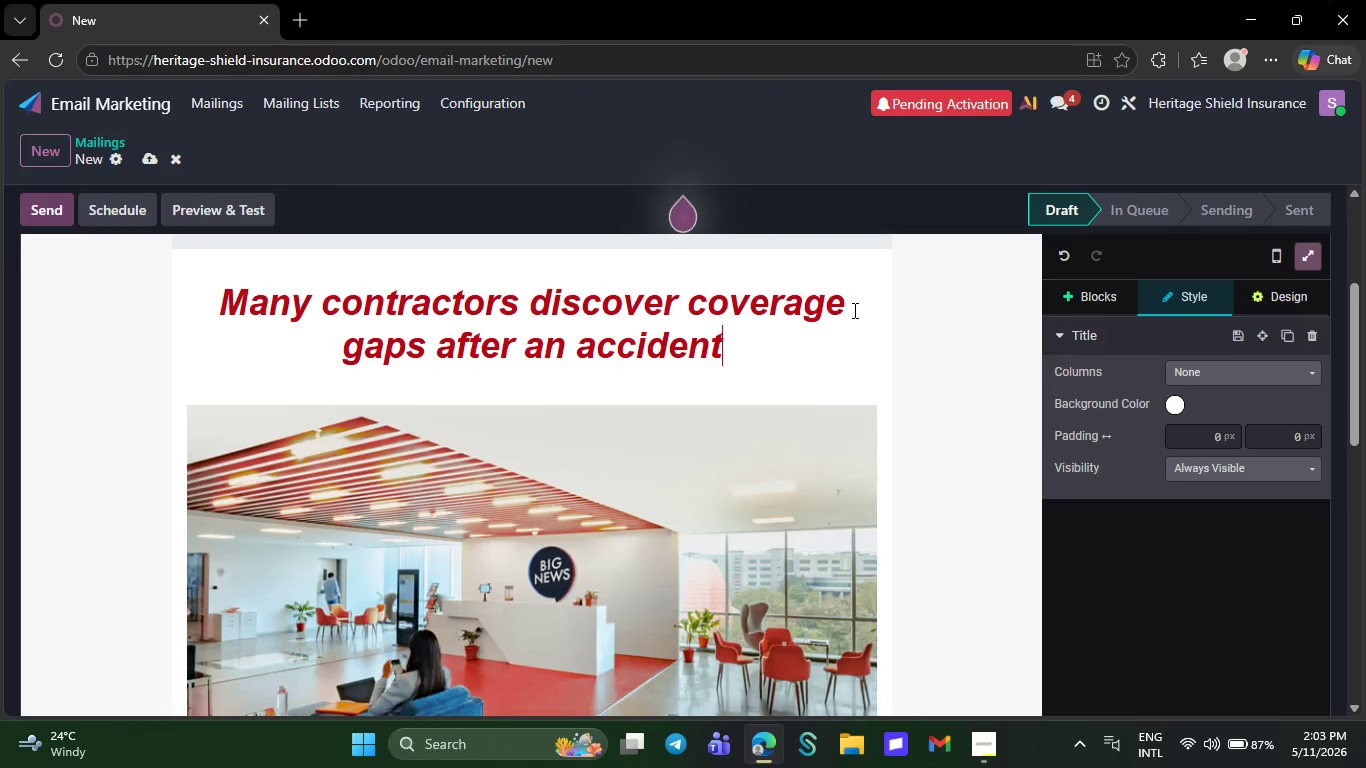 
scroll: coordinate [853, 310], scroll_direction: up, amount: 4.0
 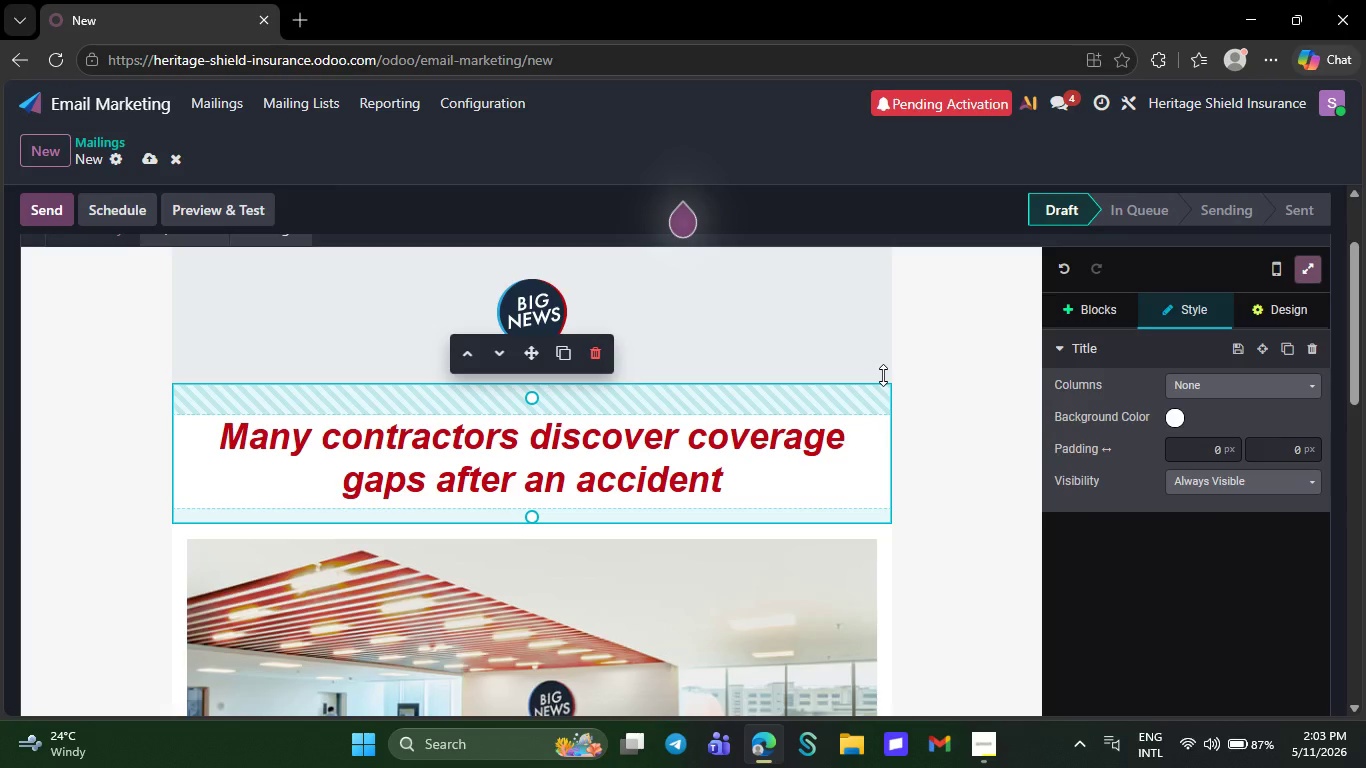 
left_click([881, 384])
 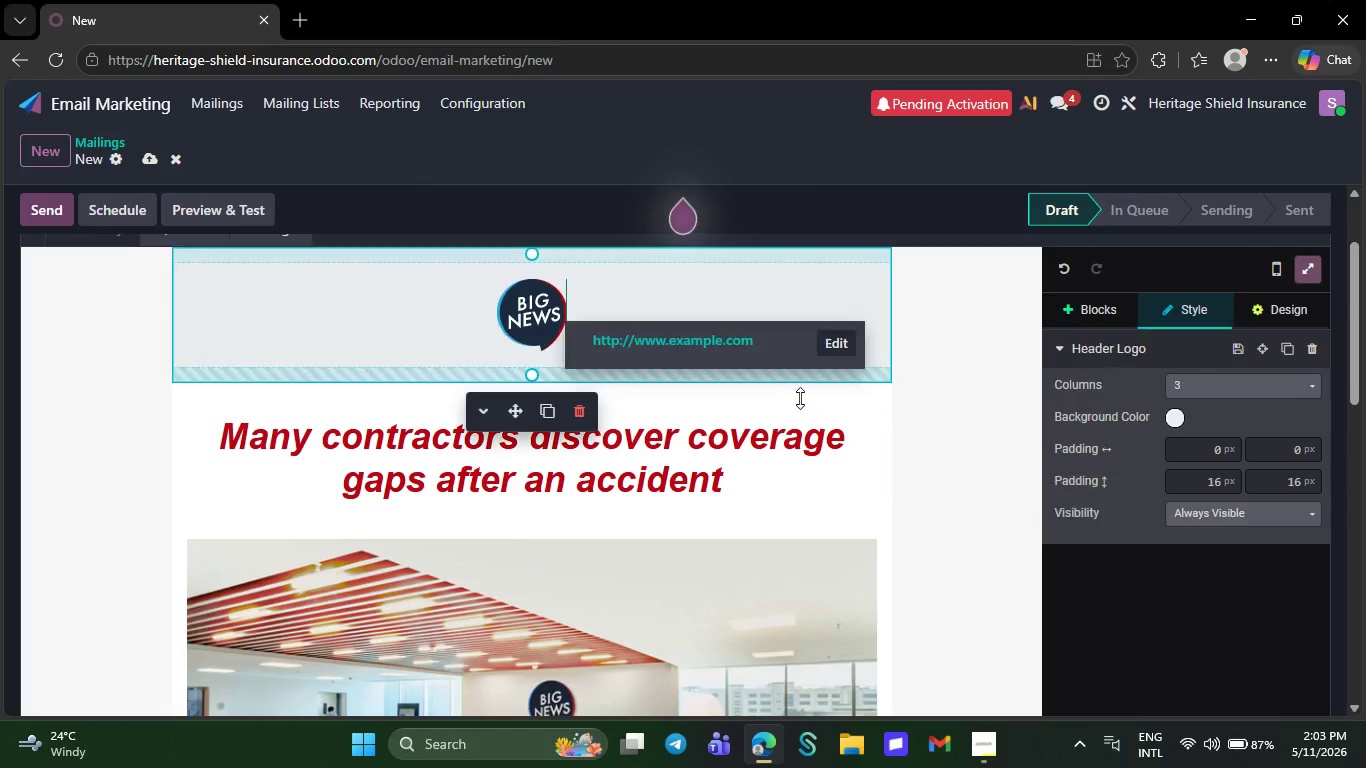 
left_click([888, 366])
 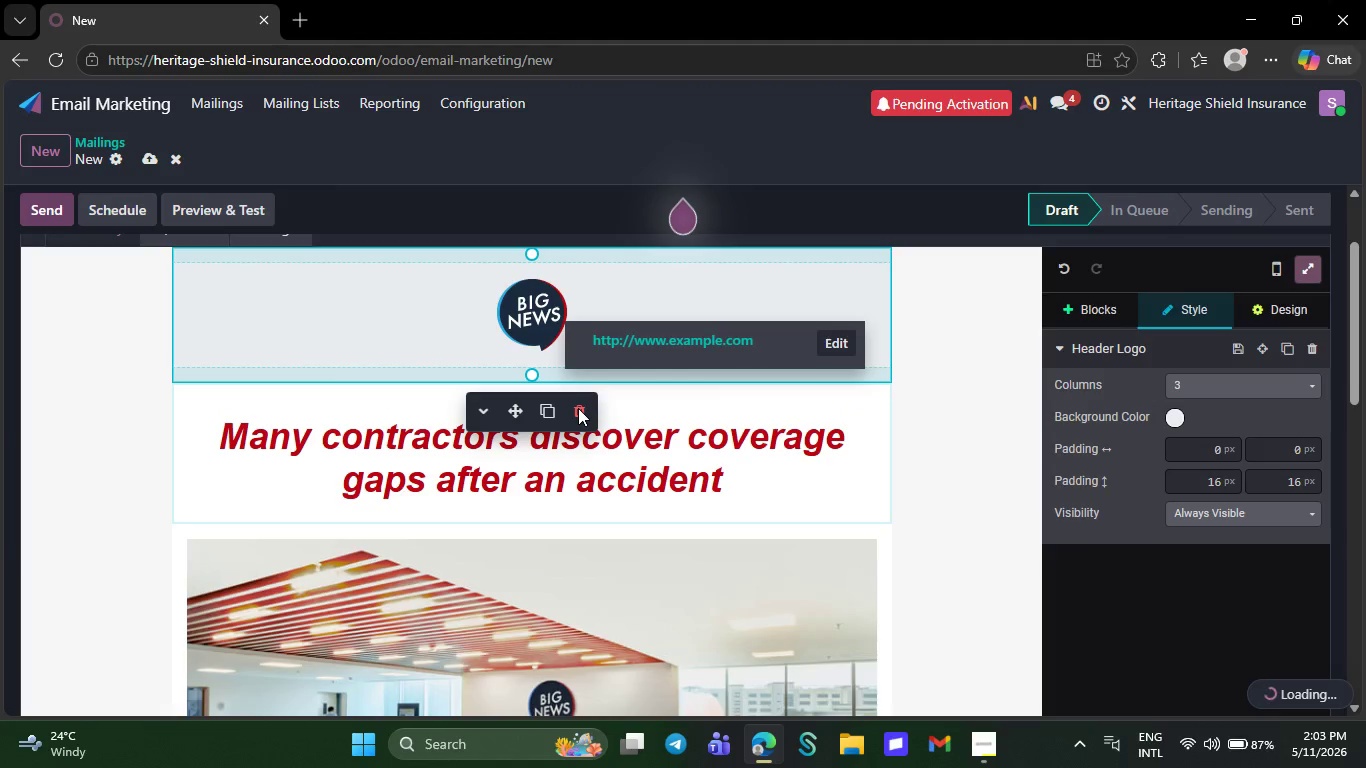 
left_click([578, 408])
 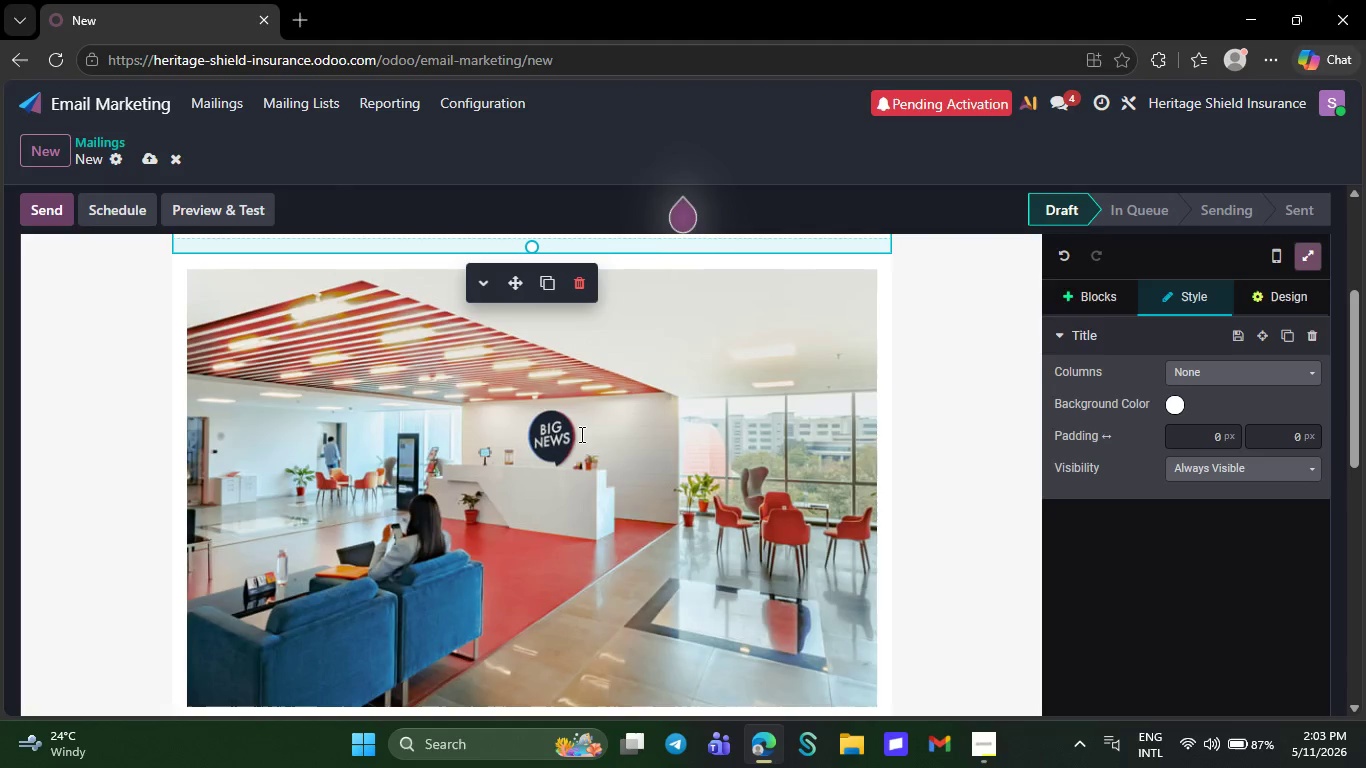 
scroll: coordinate [578, 430], scroll_direction: down, amount: 4.0
 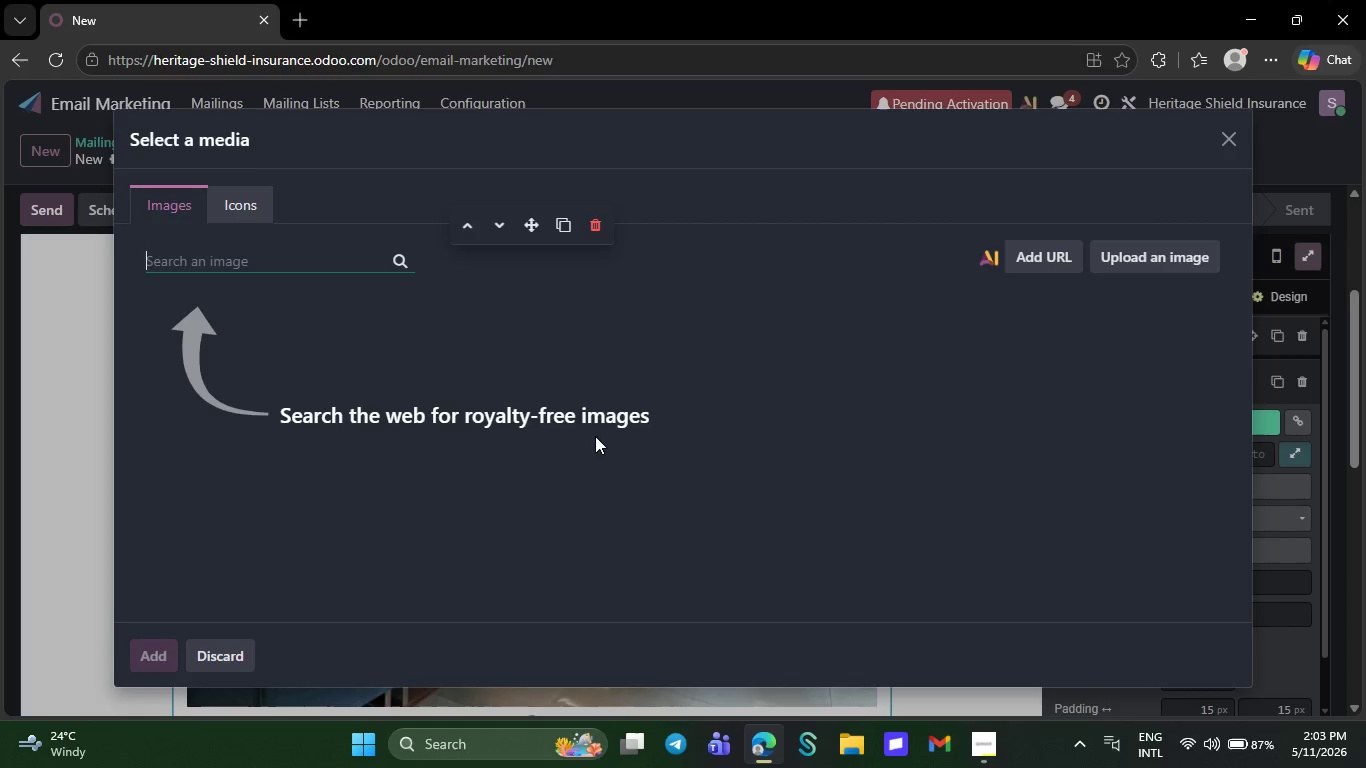 
wait(7.48)
 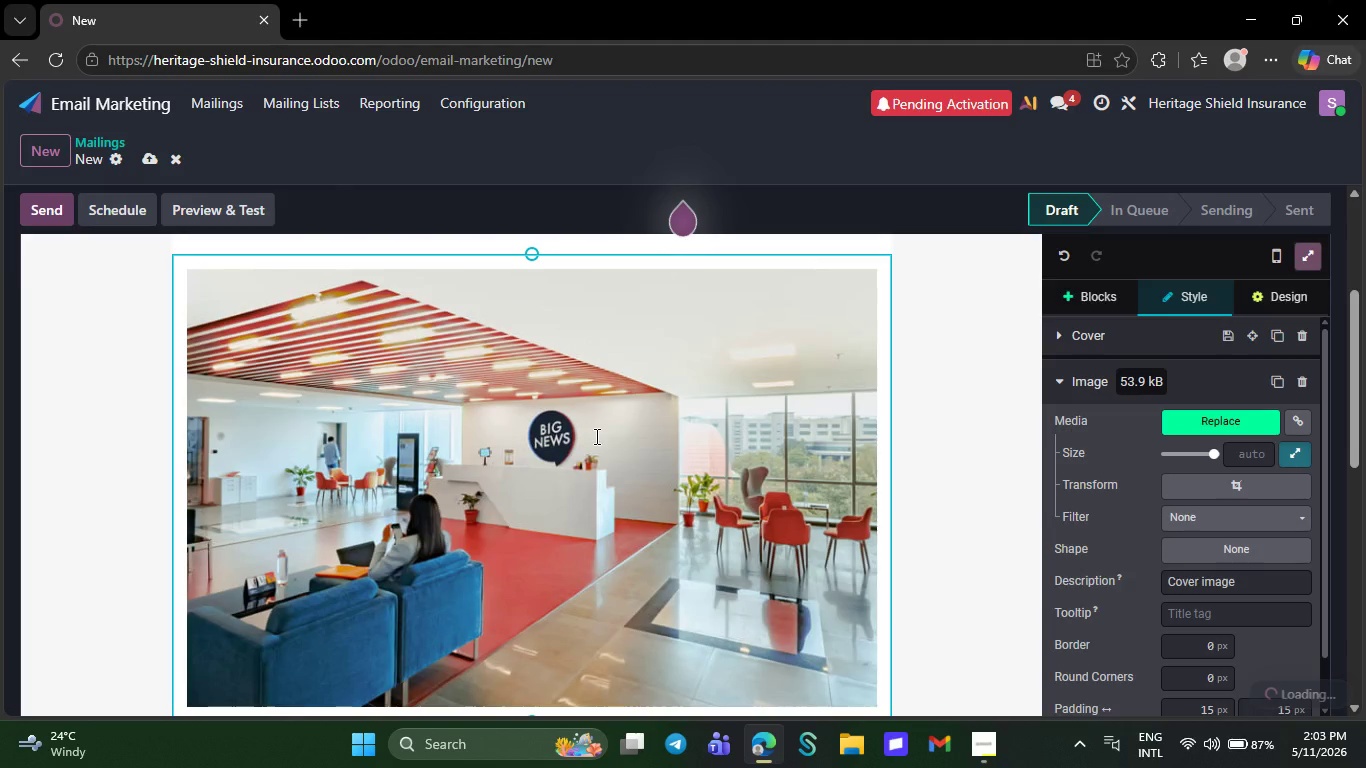 
type(commercial work truck)
 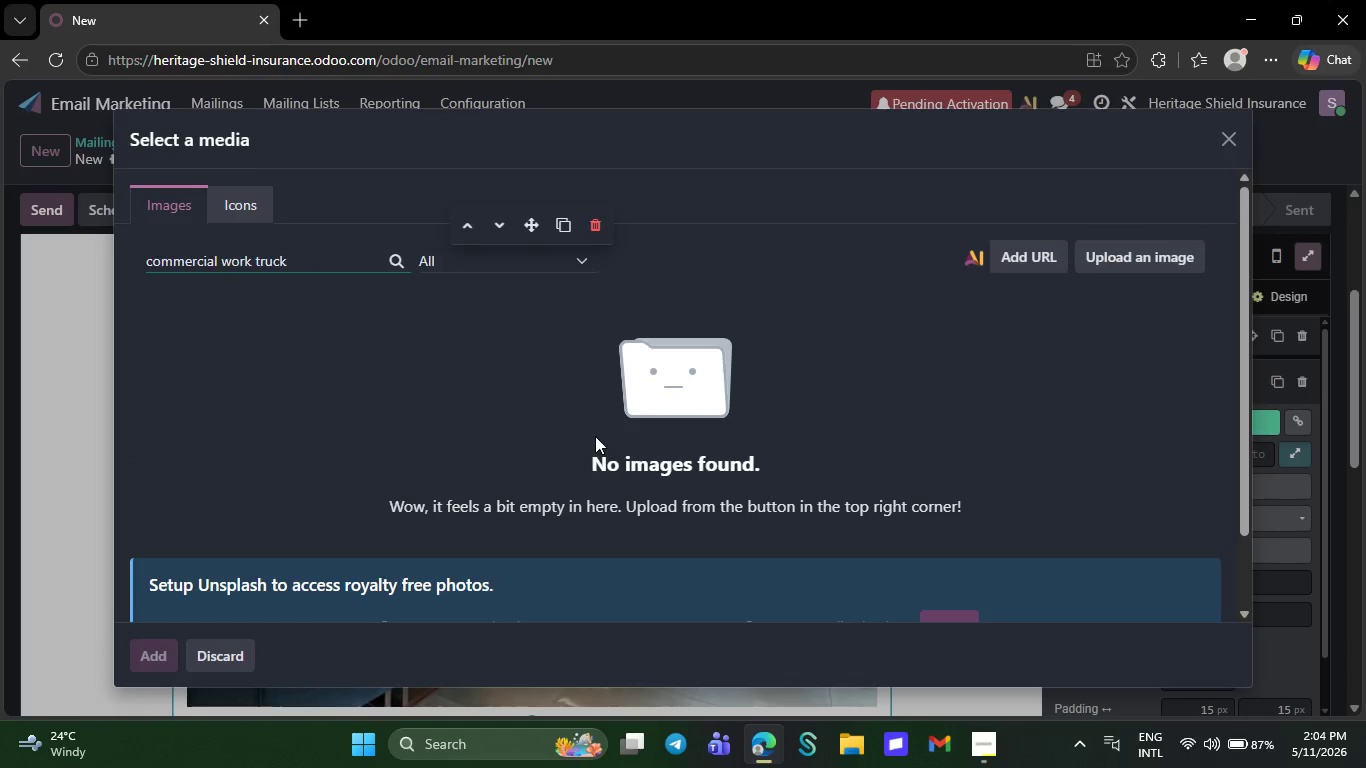 
wait(10.28)
 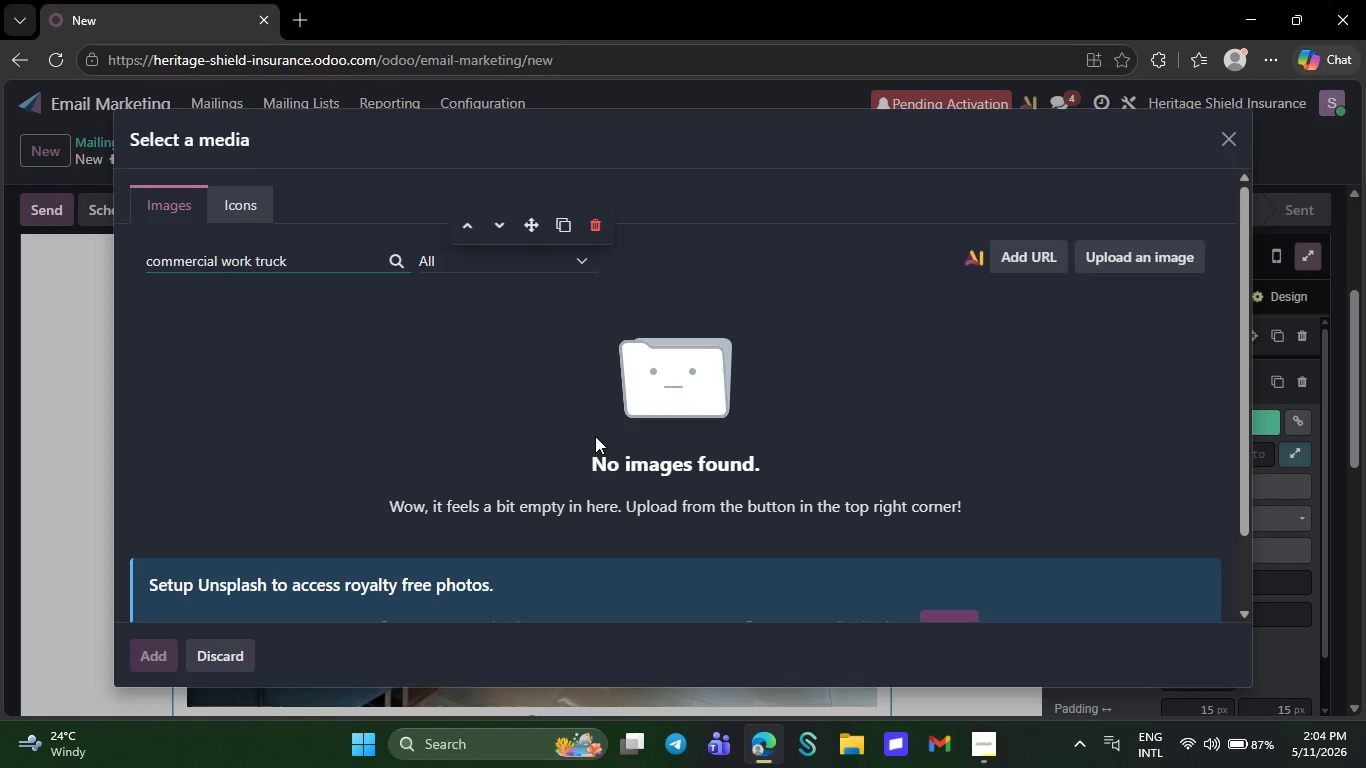 
left_click([396, 252])
 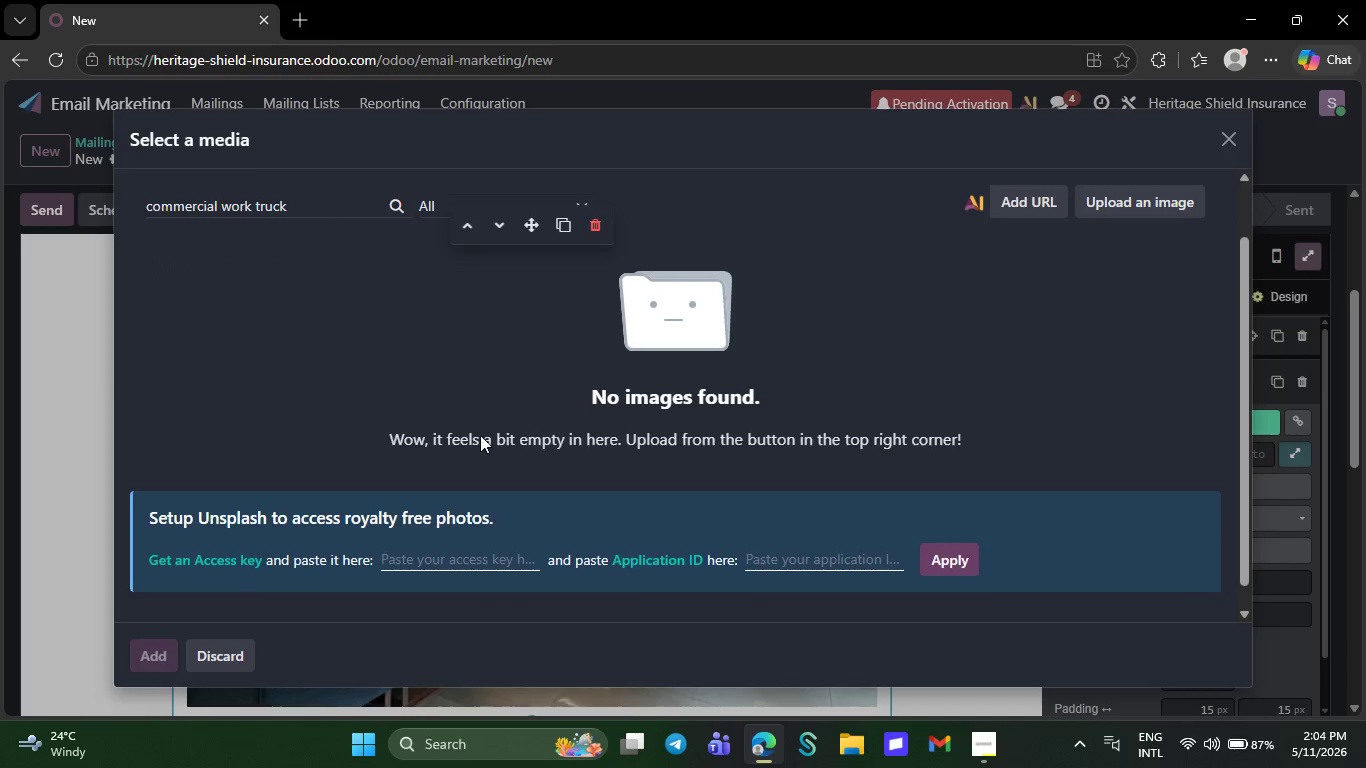 
double_click([396, 252])
 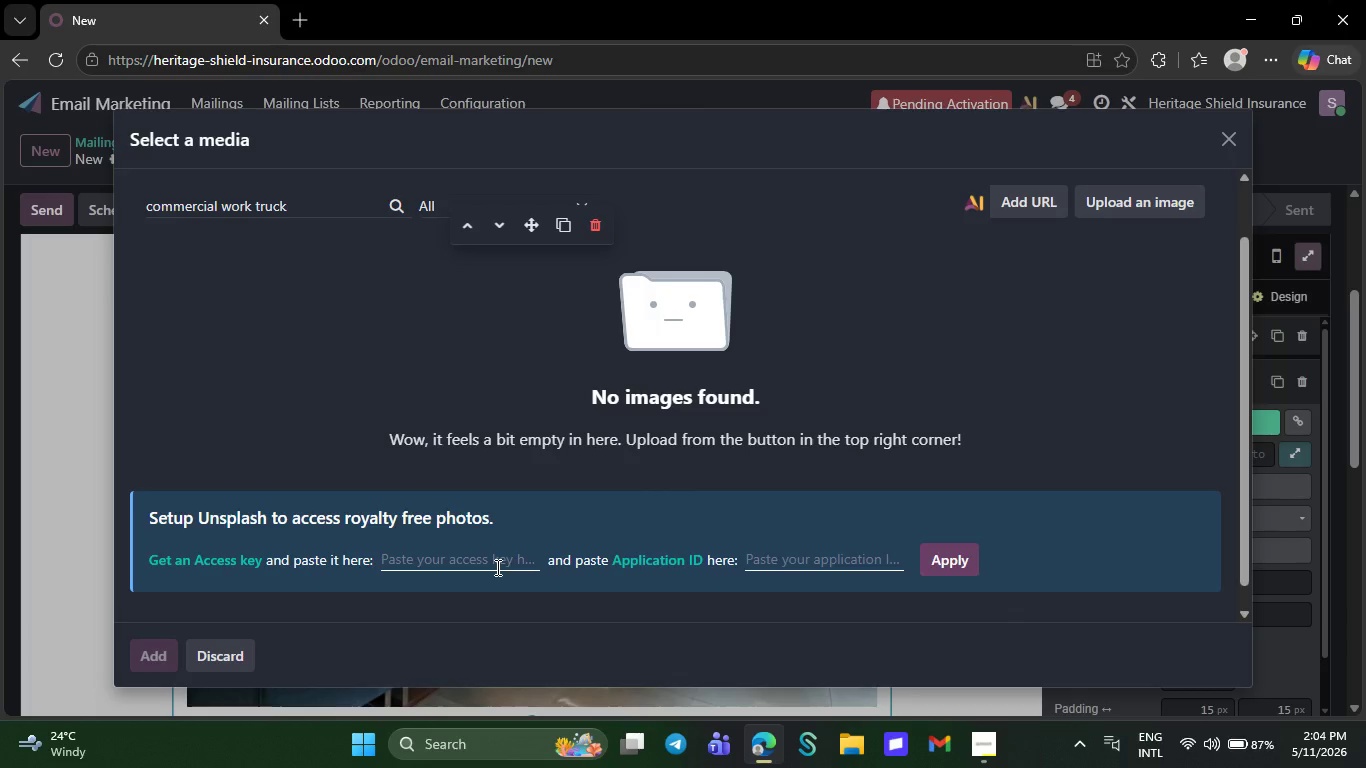 
scroll: coordinate [408, 292], scroll_direction: down, amount: 2.0
 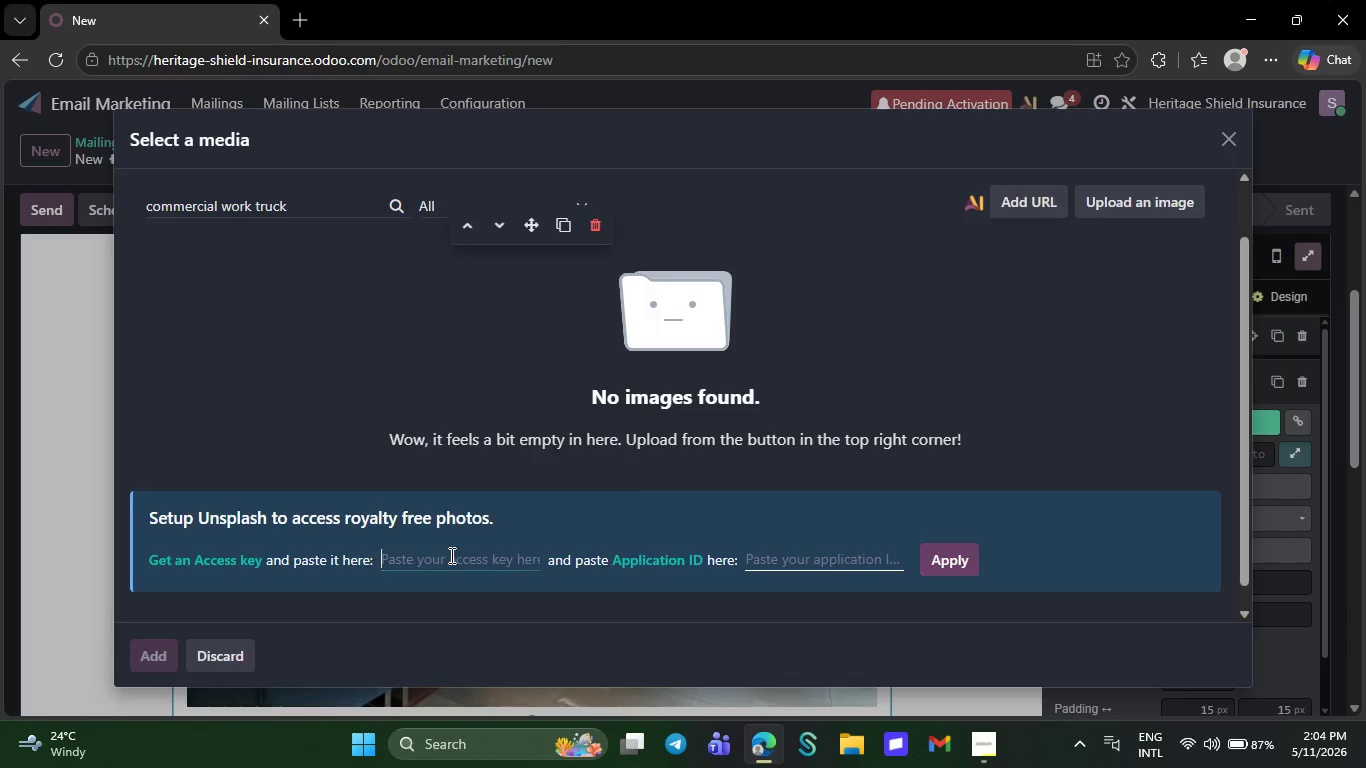 
left_click([450, 555])
 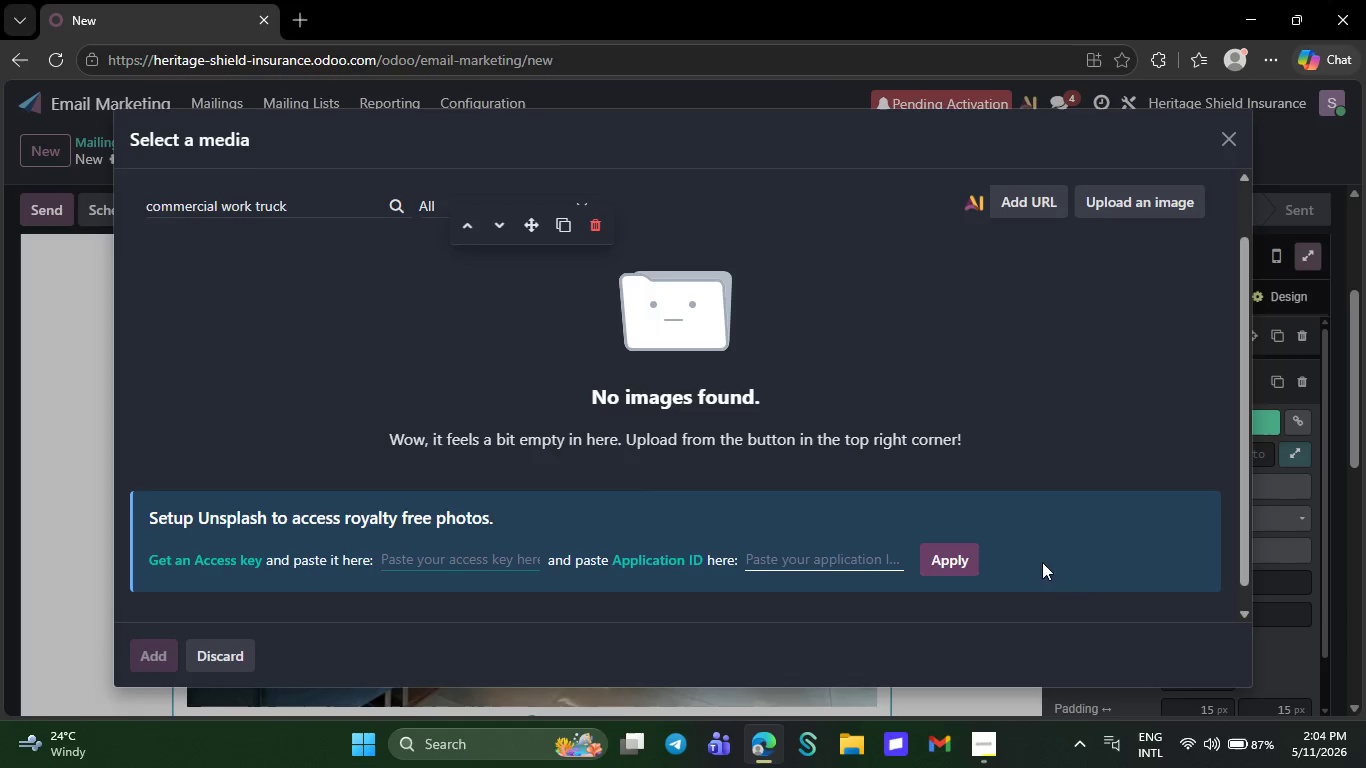 
wait(5.55)
 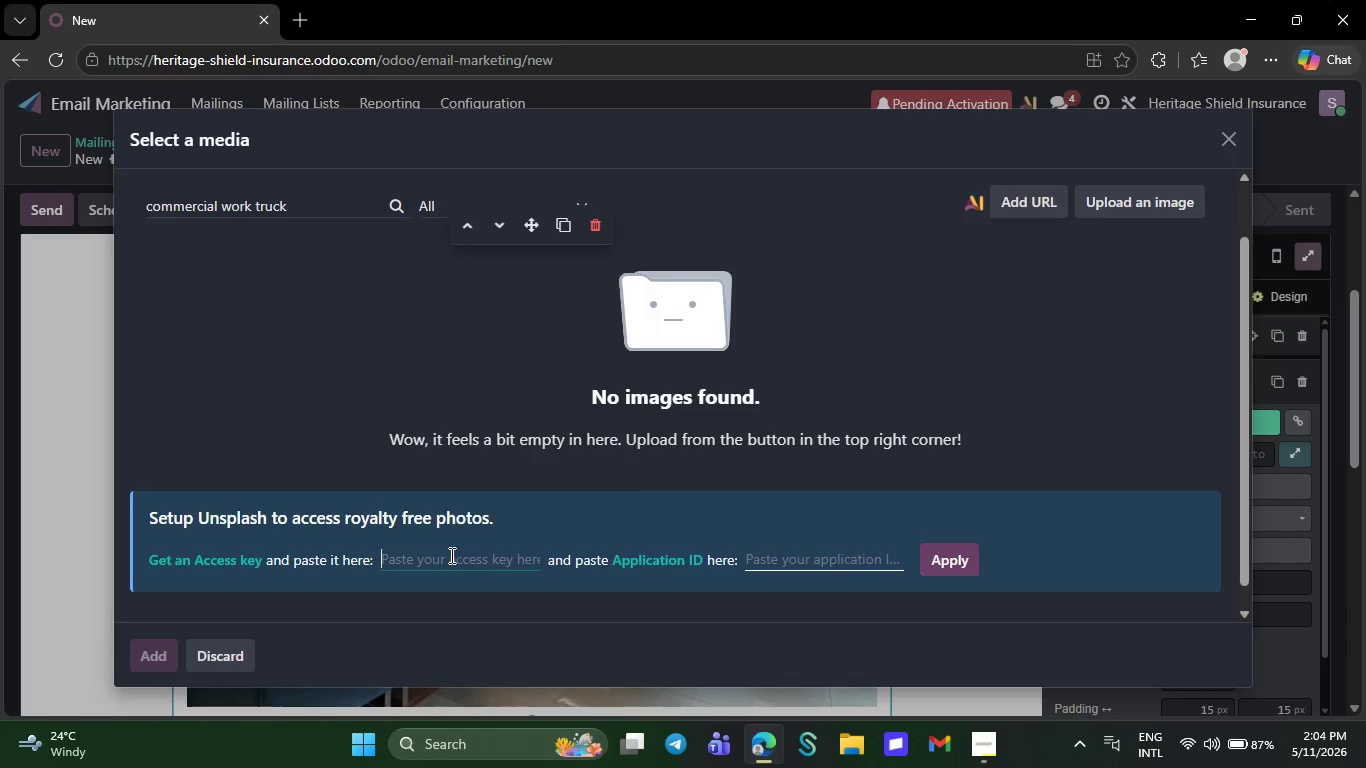 
left_click([966, 553])
 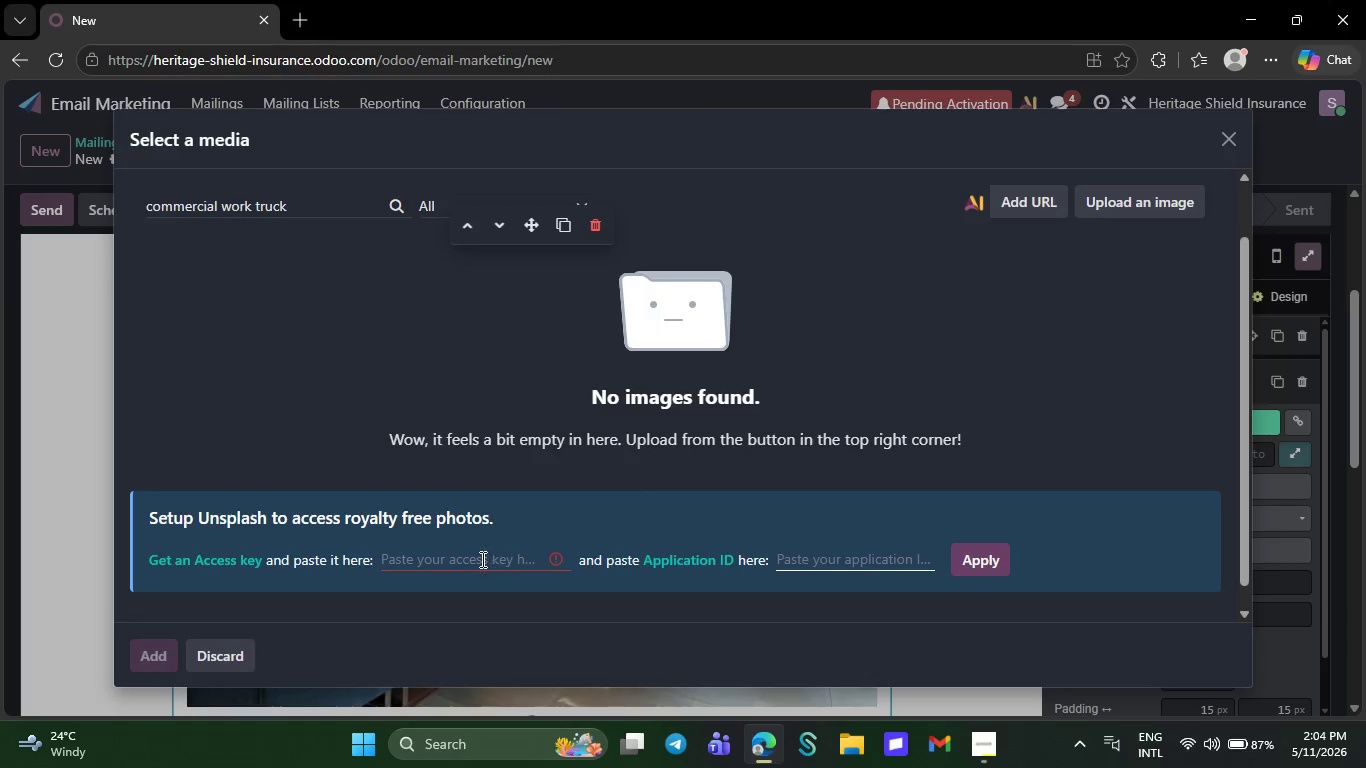 
left_click([507, 546])
 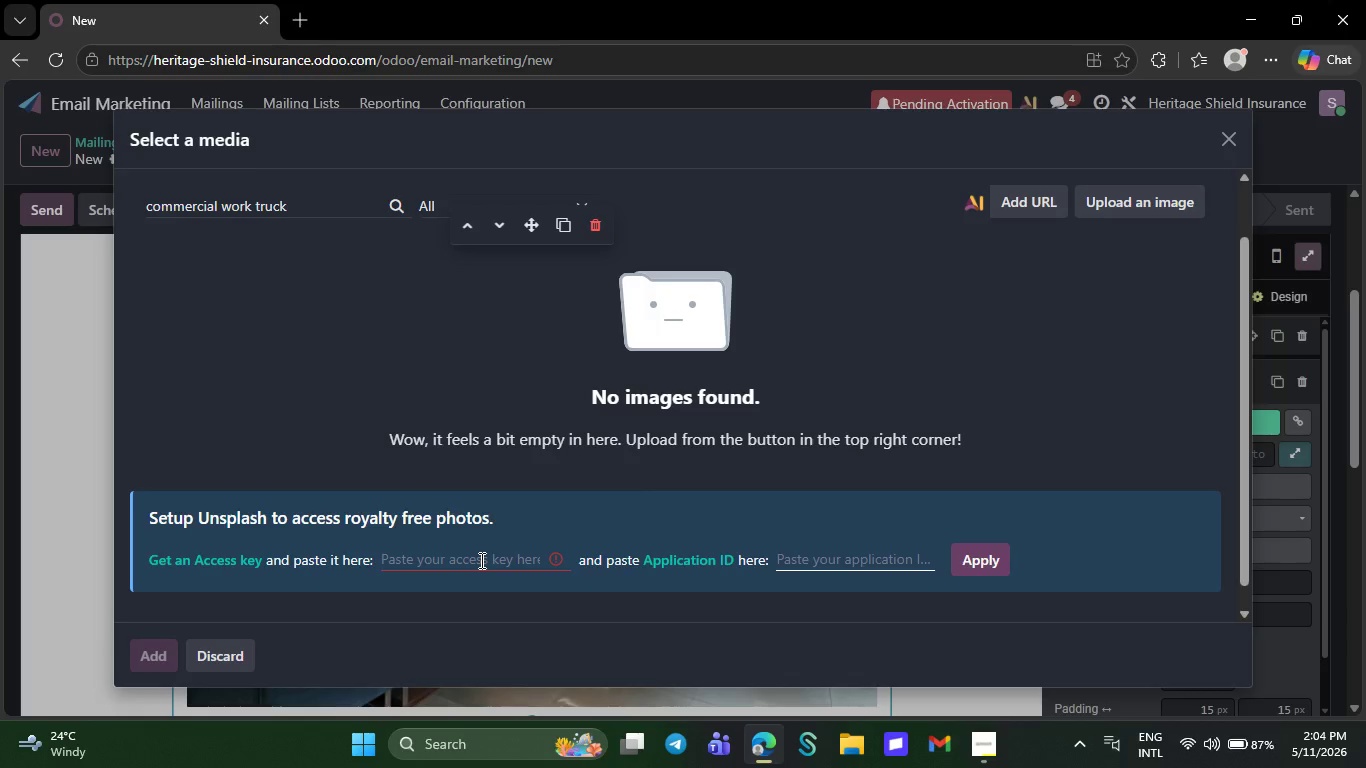 
key(Control+V)
 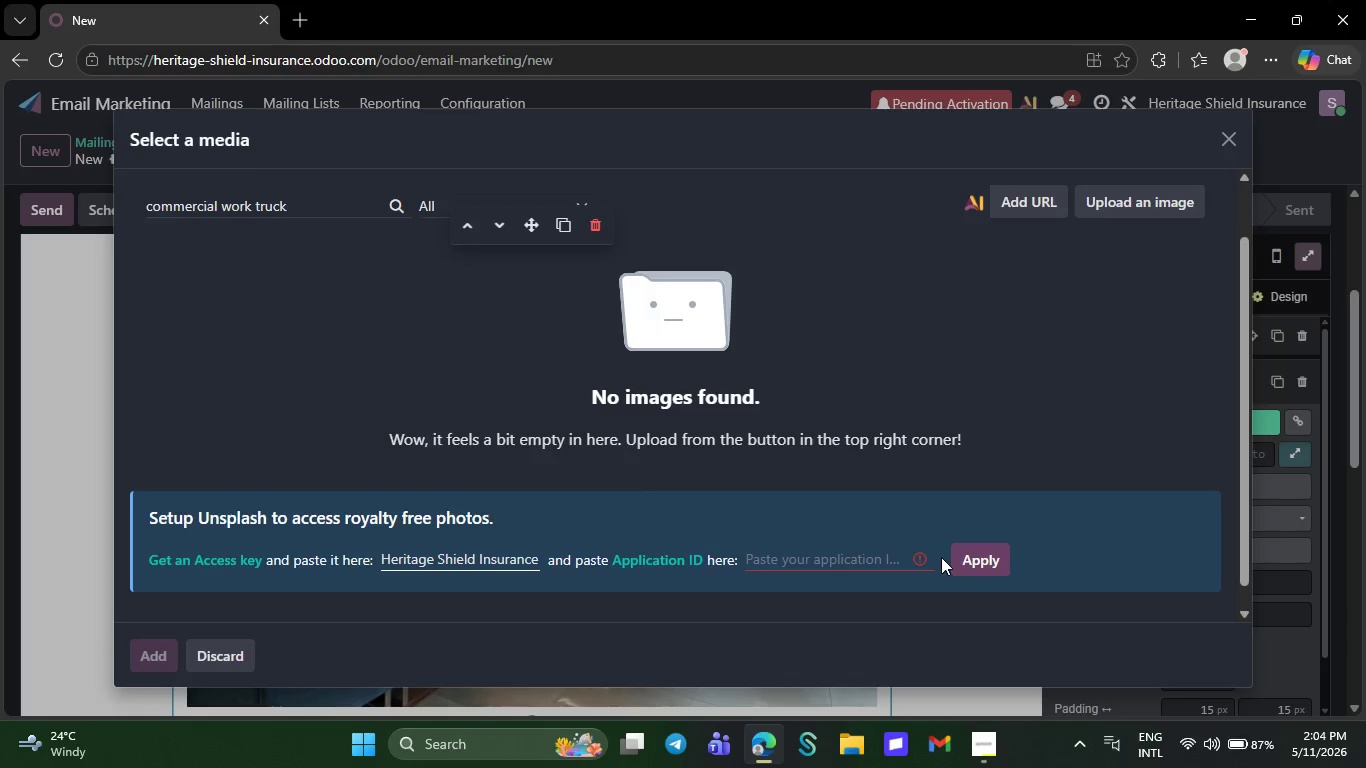 
left_click([941, 557])
 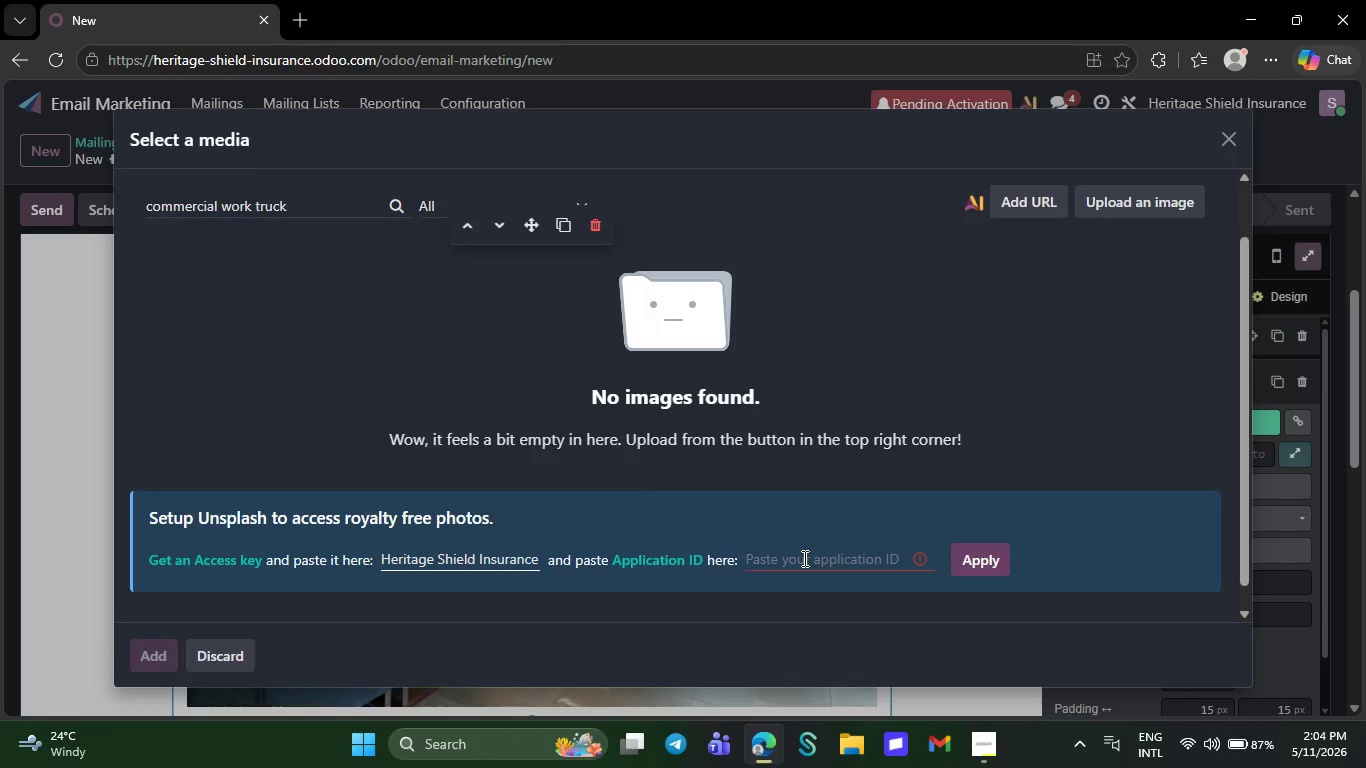 
left_click([803, 558])
 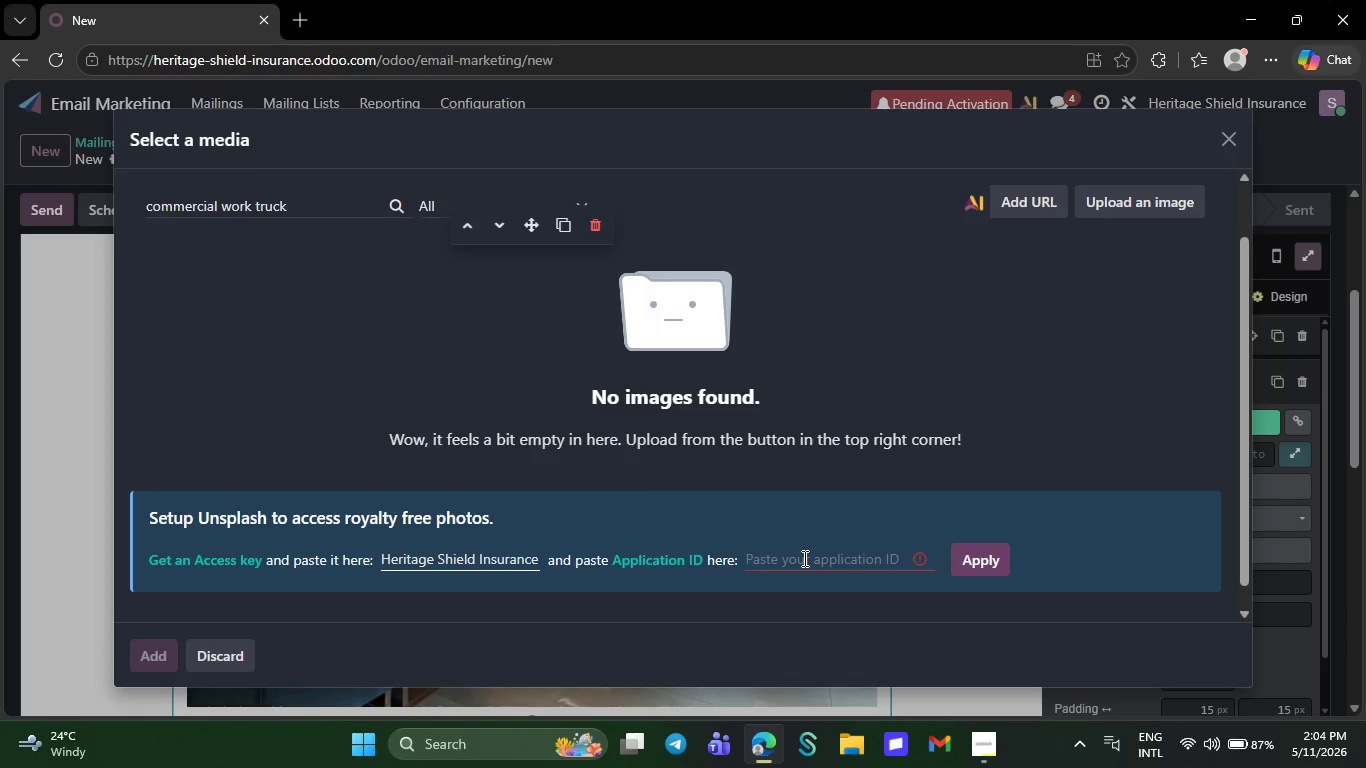 
key(Control+V)
 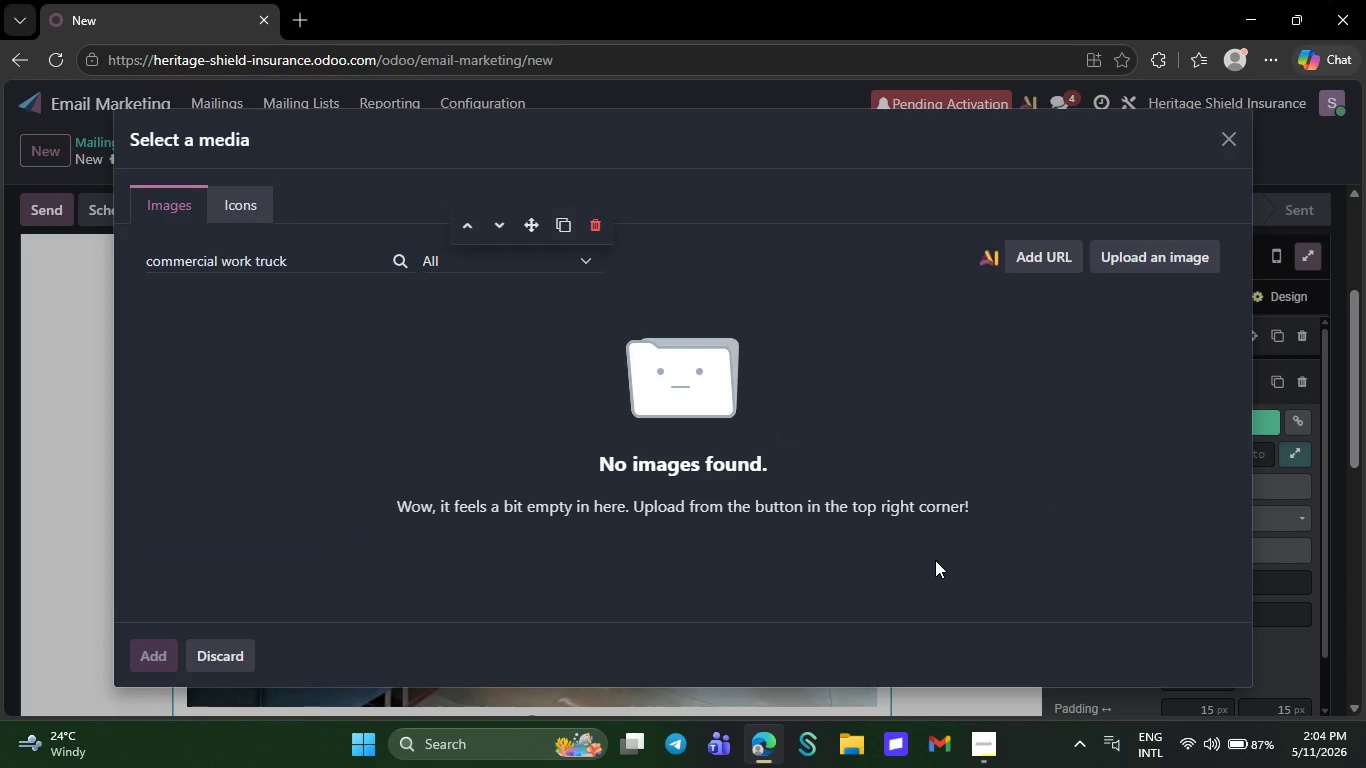 
left_click([935, 560])
 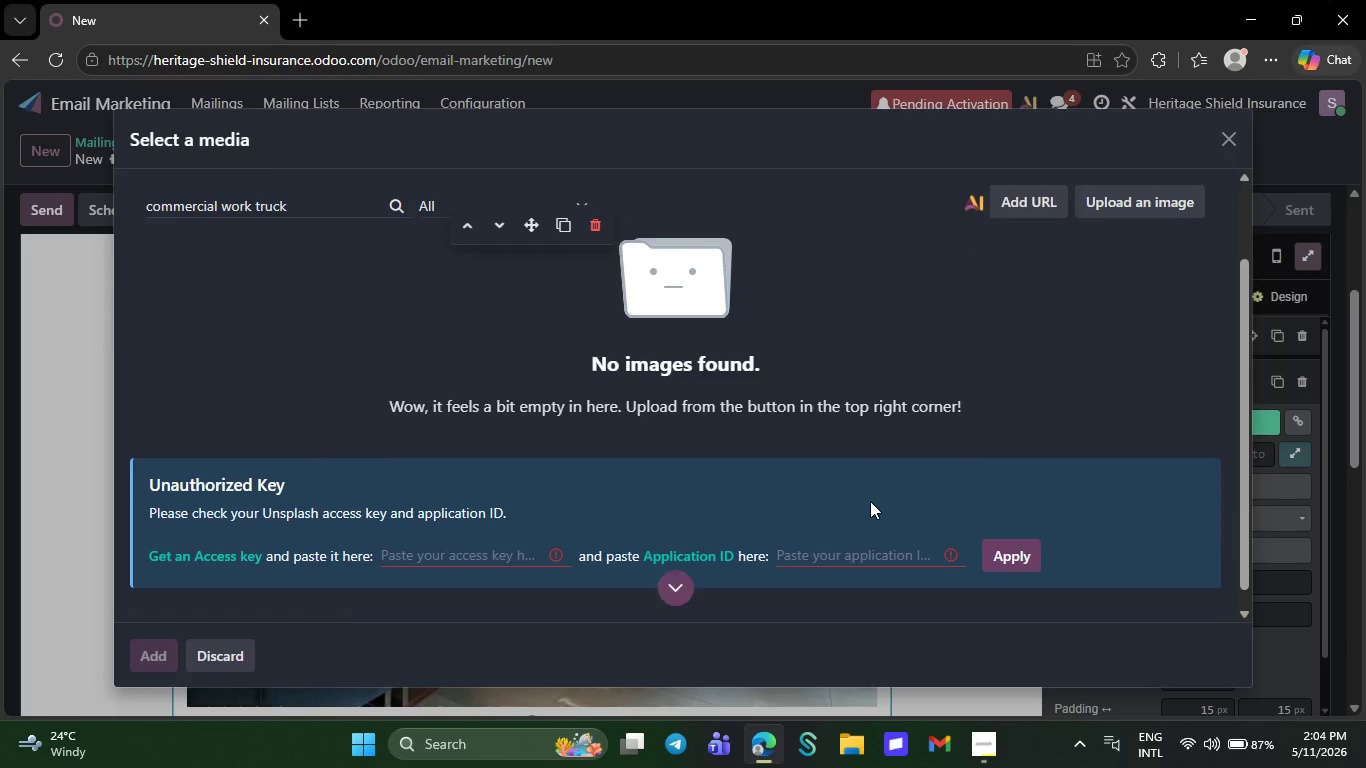 
scroll: coordinate [870, 501], scroll_direction: down, amount: 2.0
 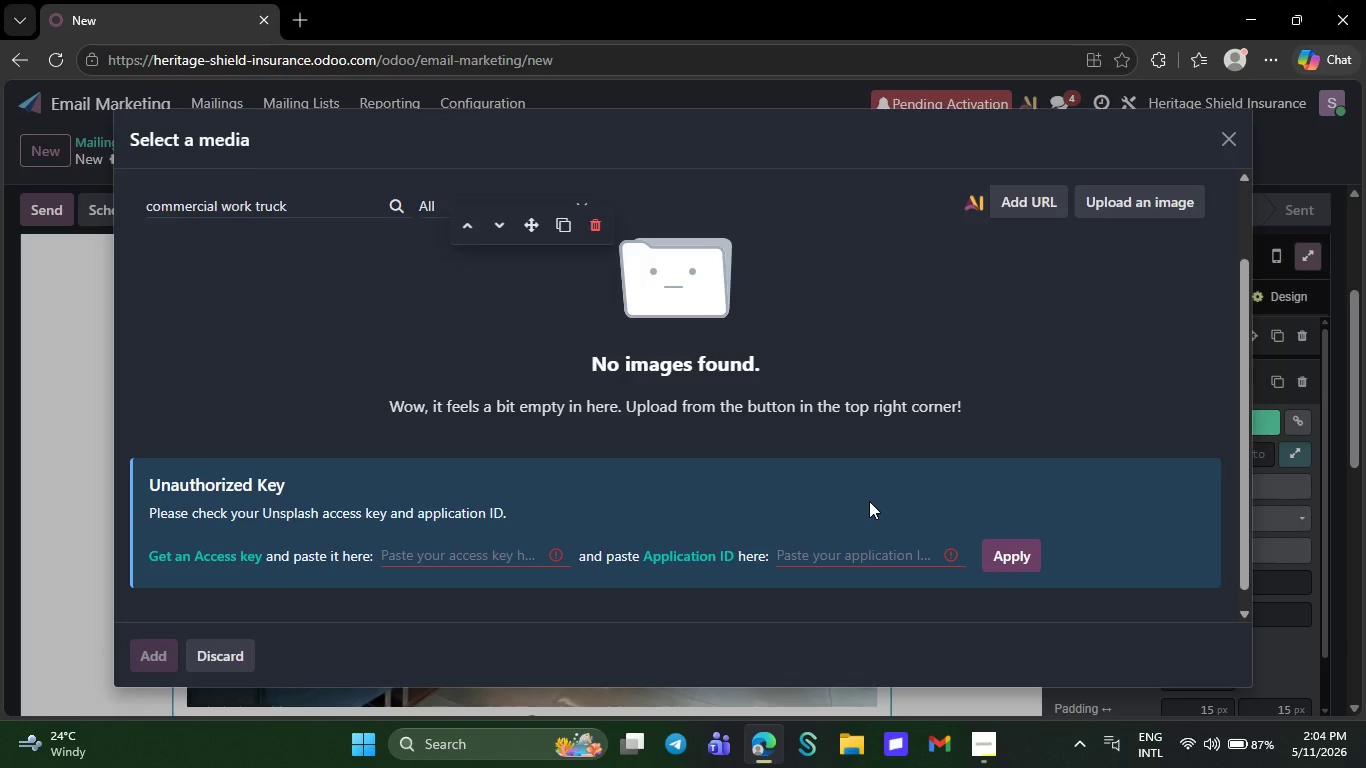 
wait(5.06)
 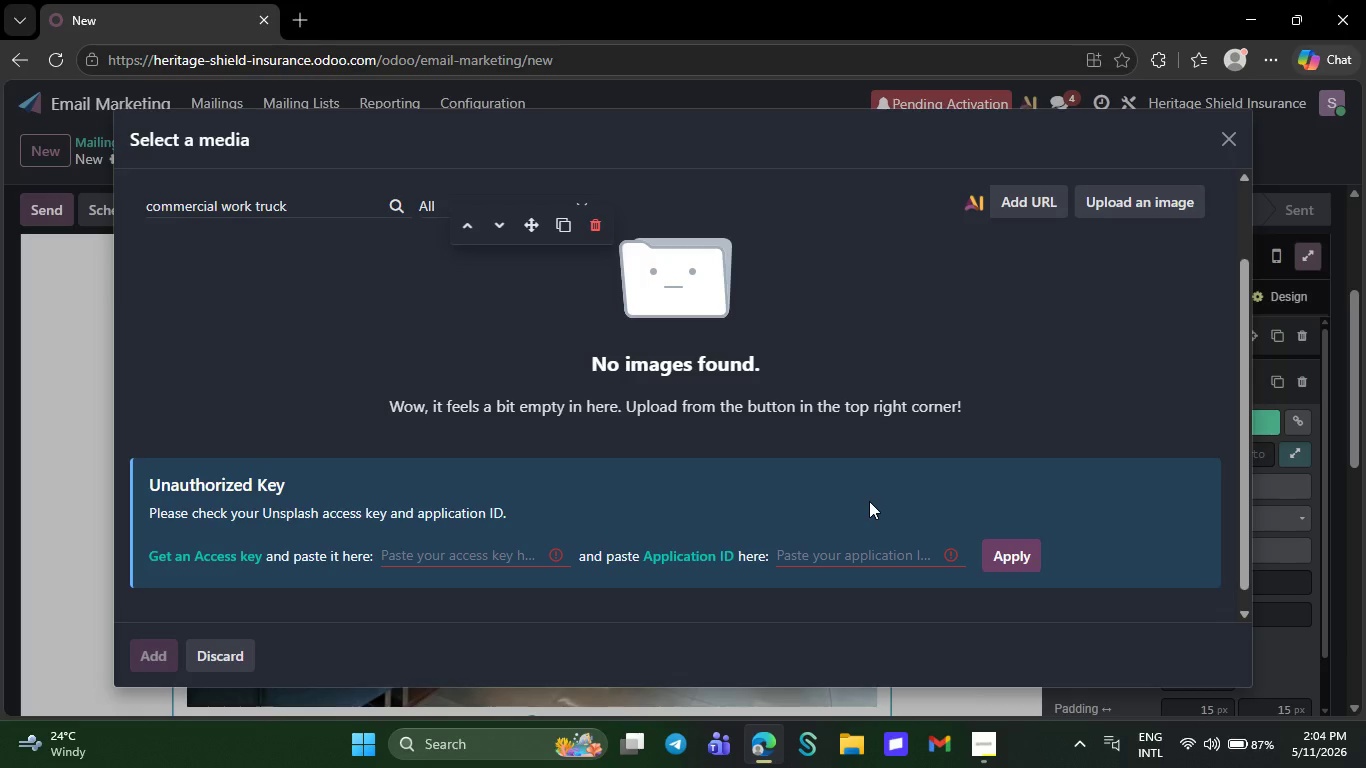 
scroll: coordinate [869, 501], scroll_direction: down, amount: 2.0
 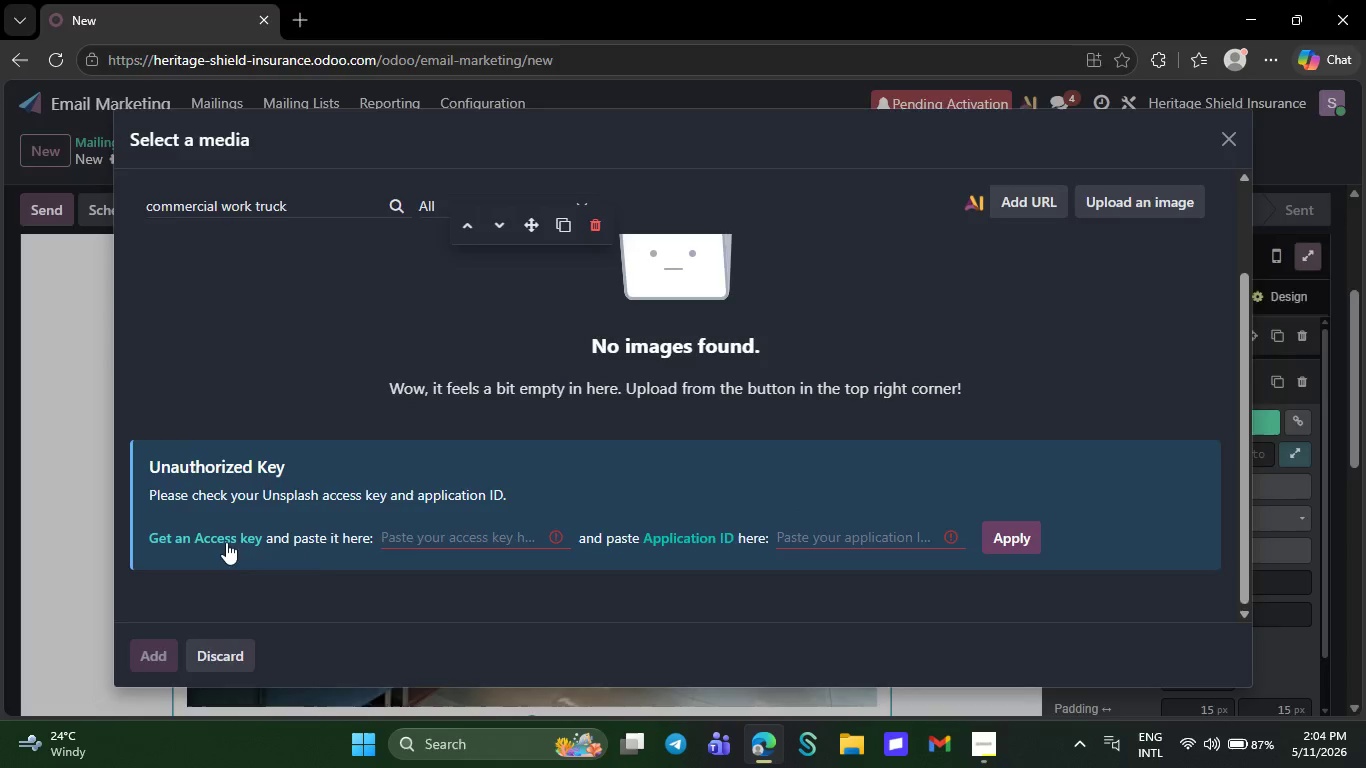 
left_click([226, 542])
 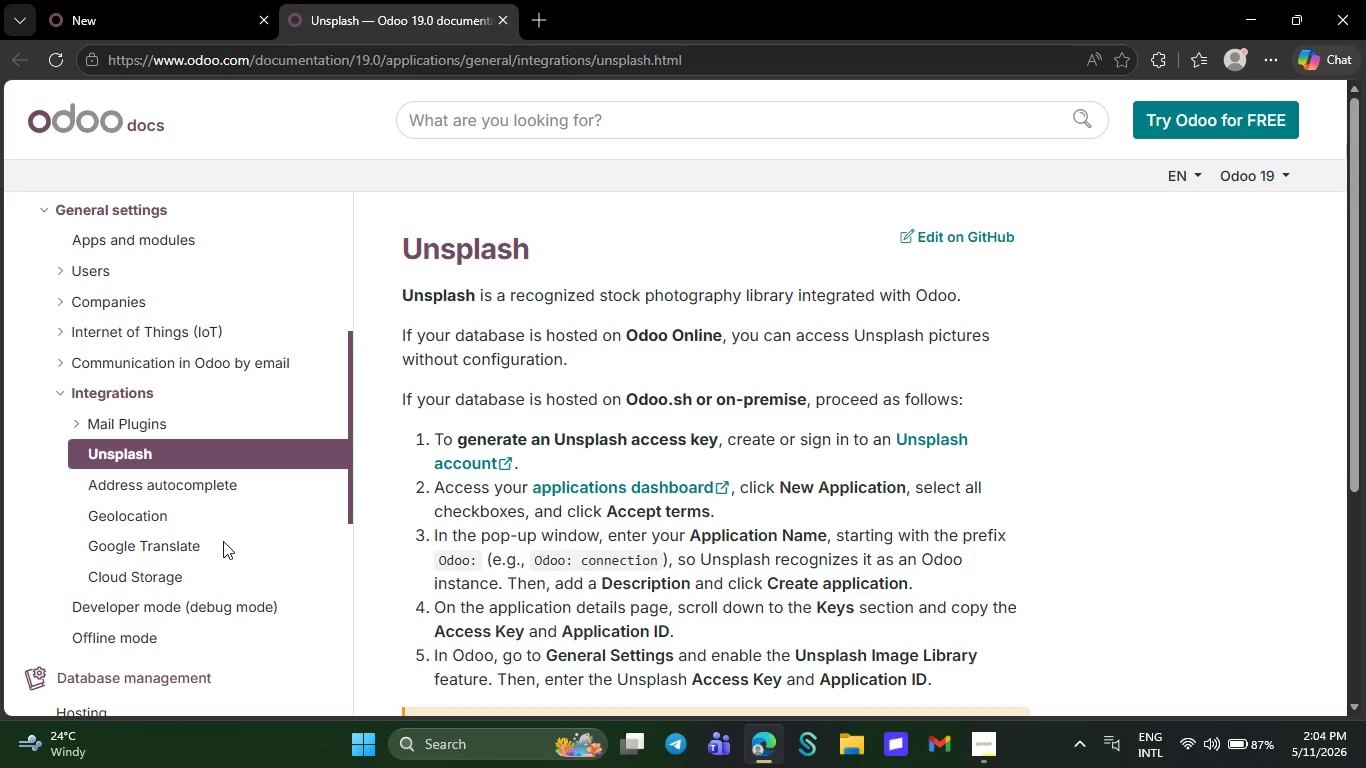 
wait(11.97)
 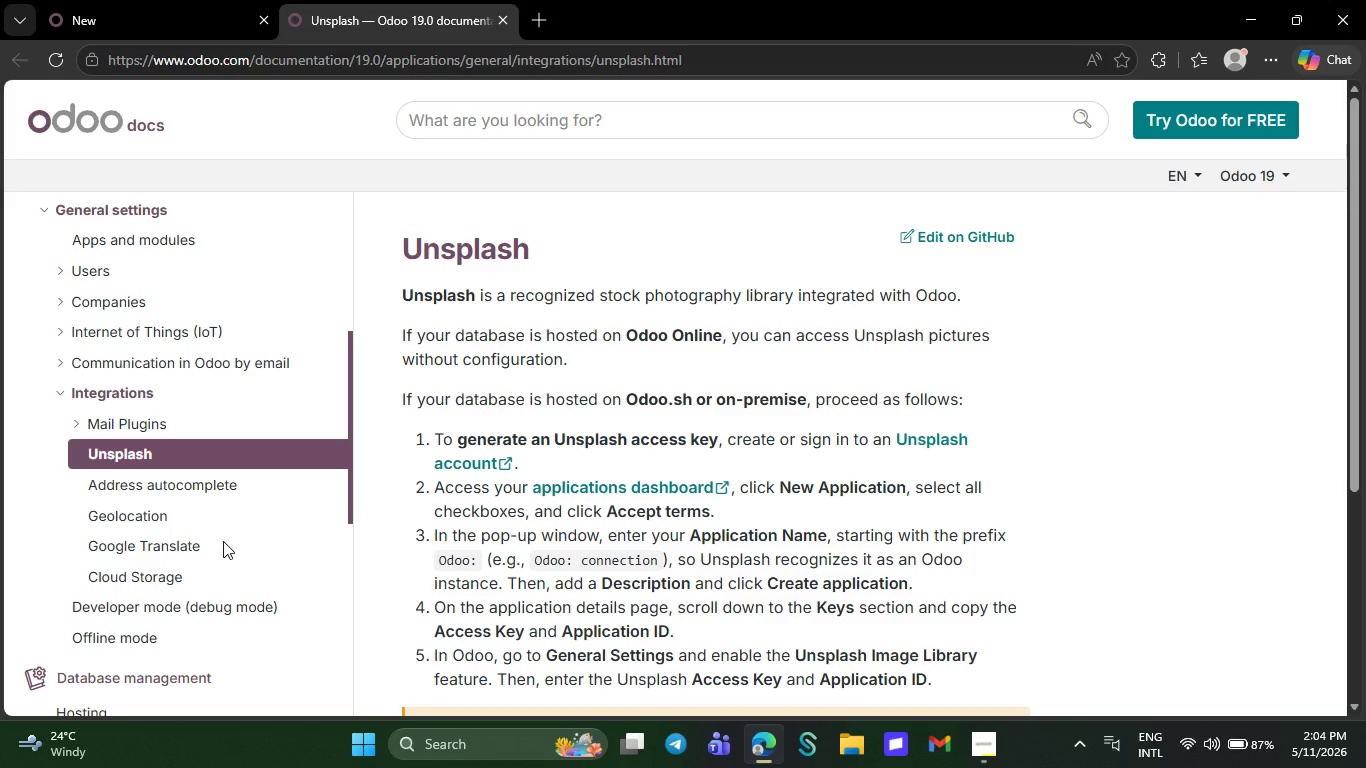 
scroll: coordinate [1156, 488], scroll_direction: down, amount: 5.0
 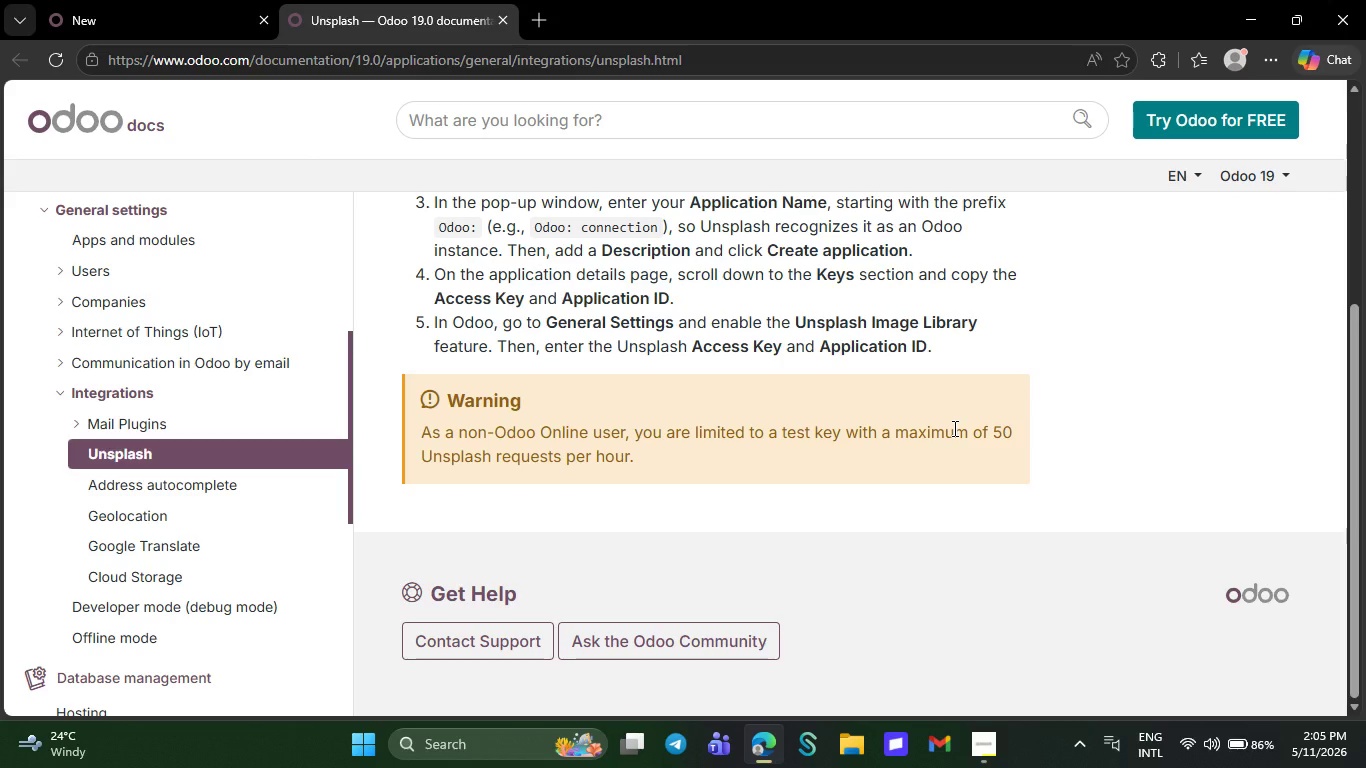 
wait(6.25)
 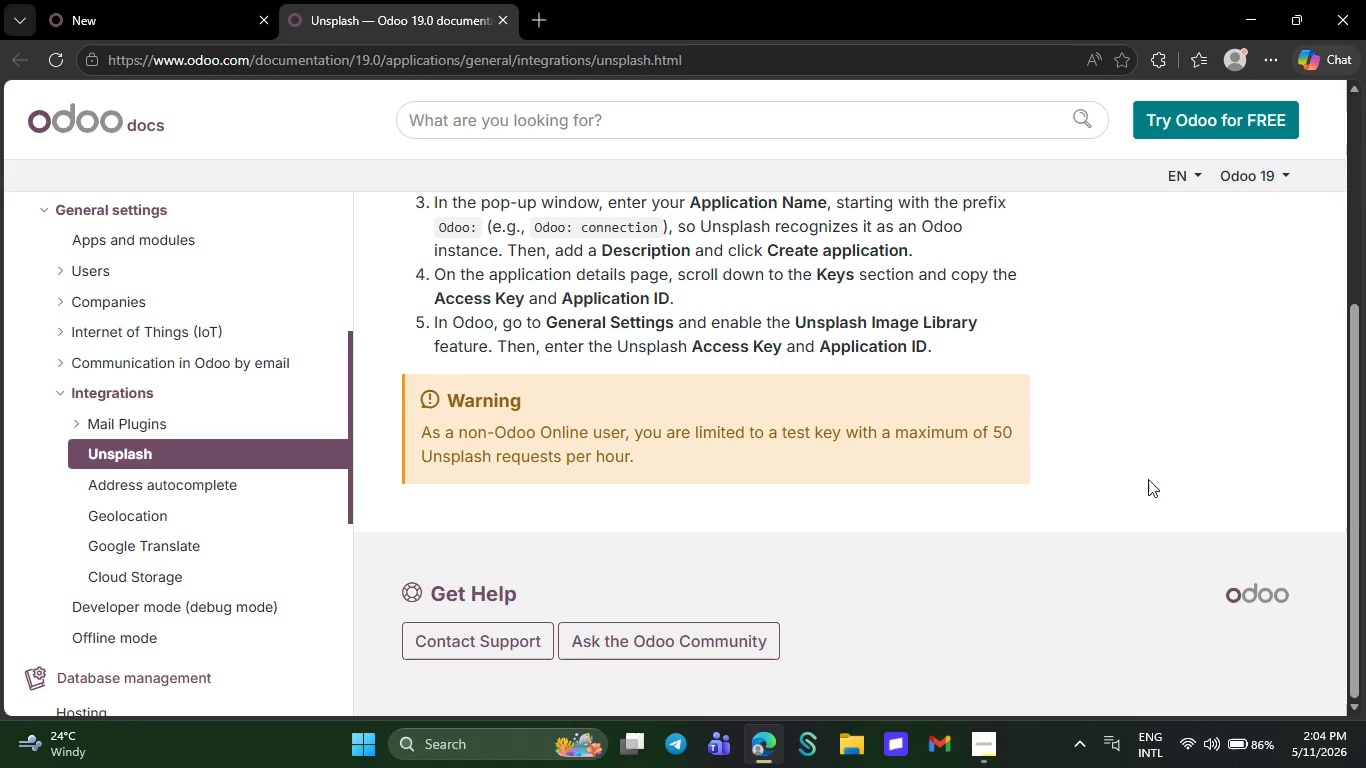 
scroll: coordinate [899, 549], scroll_direction: down, amount: 9.0
 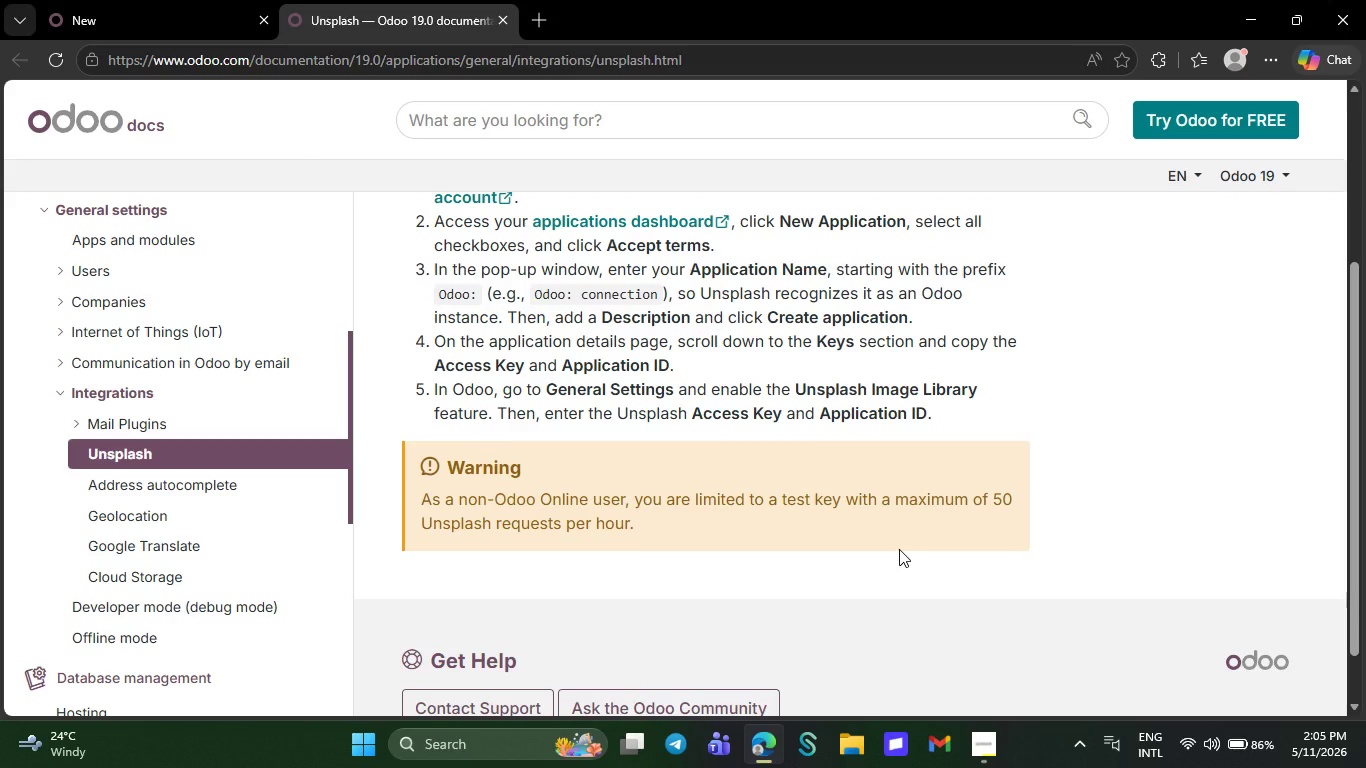 
scroll: coordinate [899, 549], scroll_direction: up, amount: 2.0
 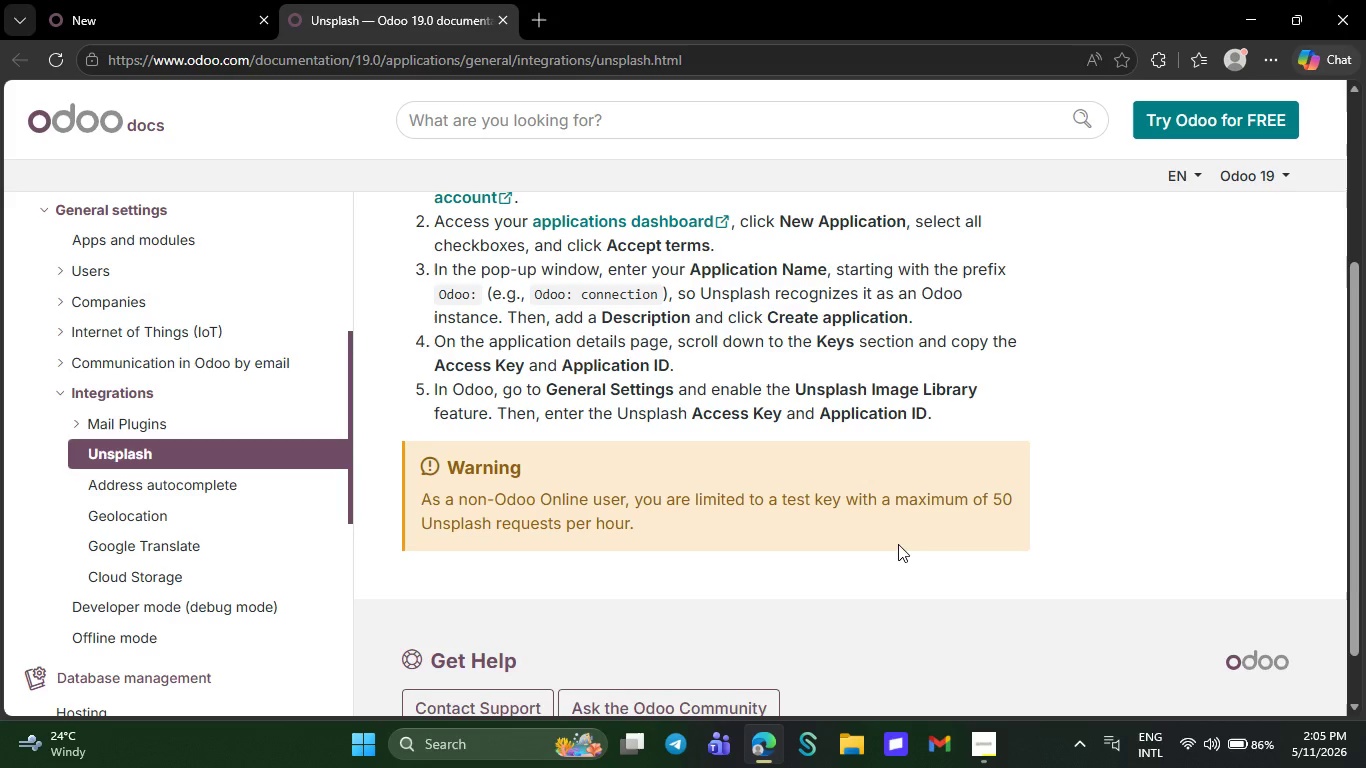 
wait(18.2)
 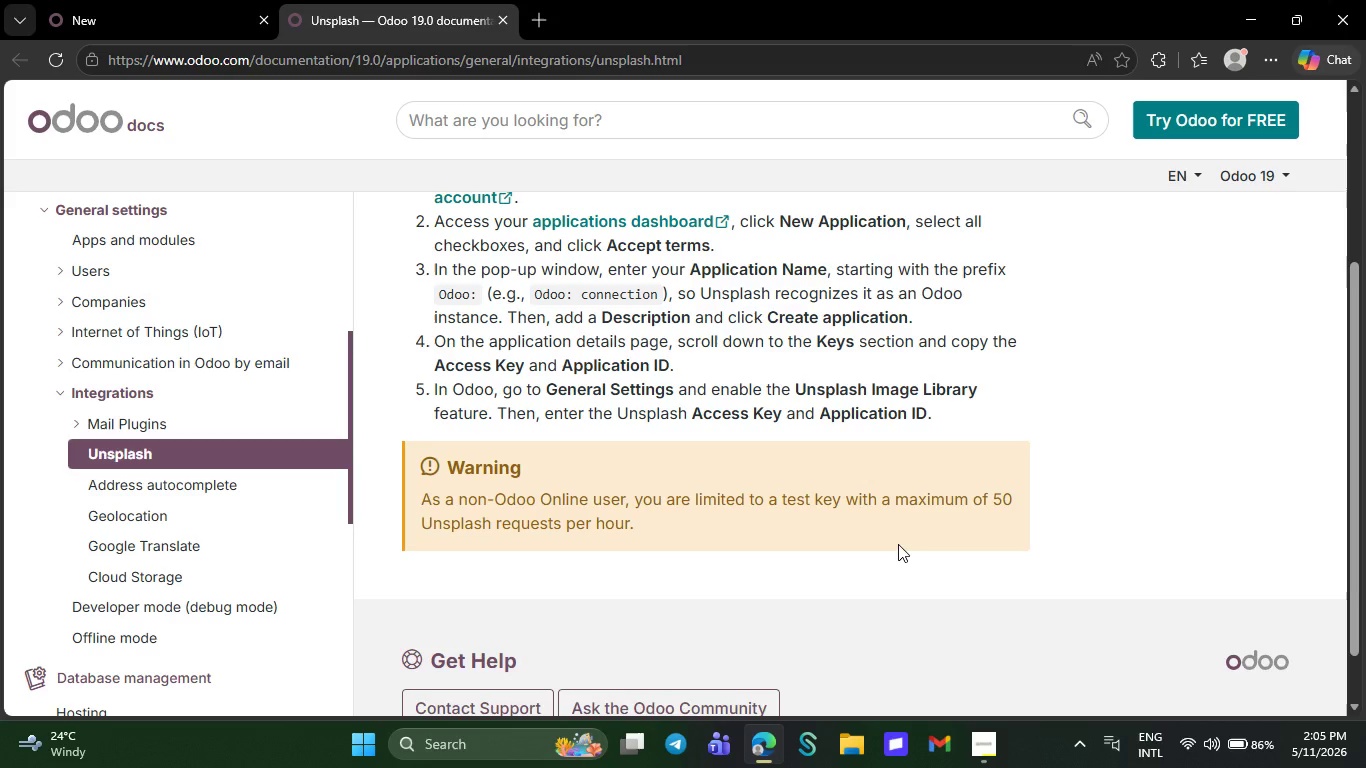 
scroll: coordinate [895, 545], scroll_direction: up, amount: 6.0
 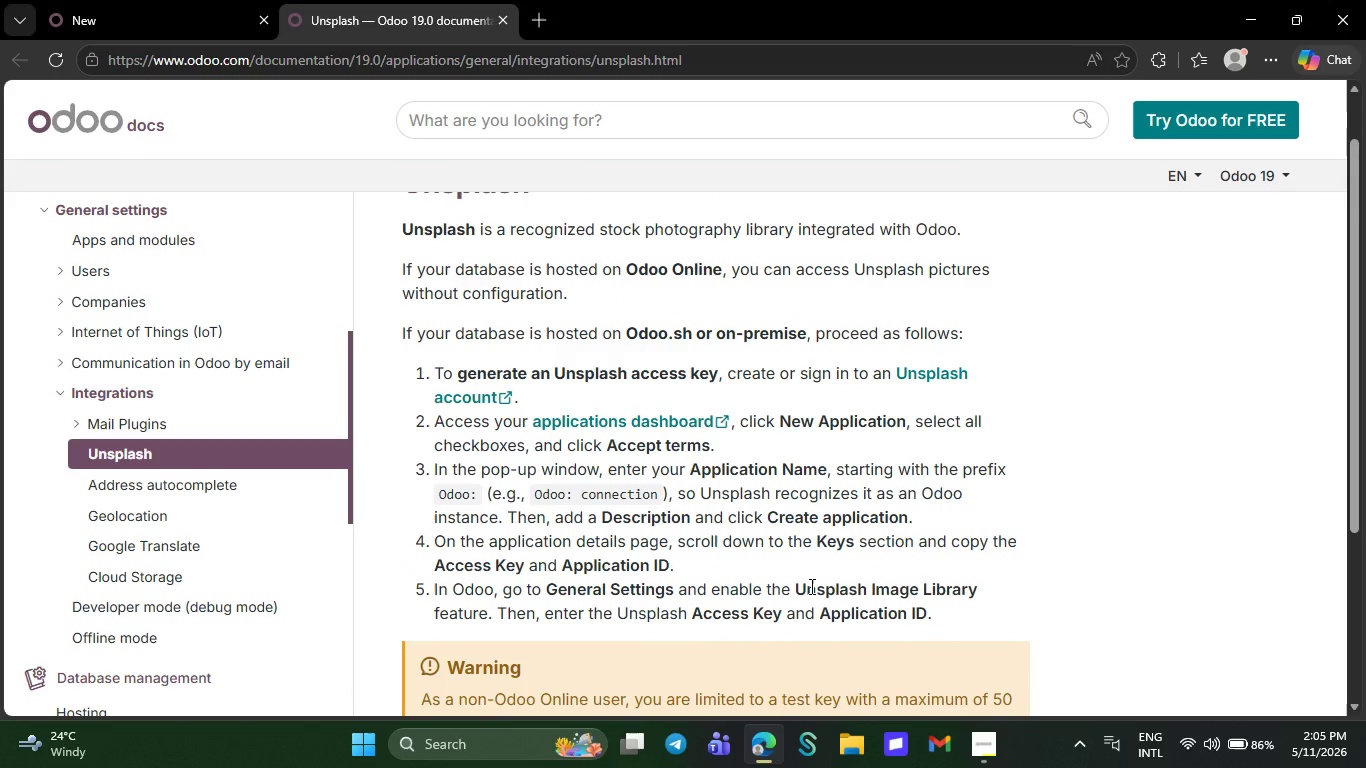 
wait(11.86)
 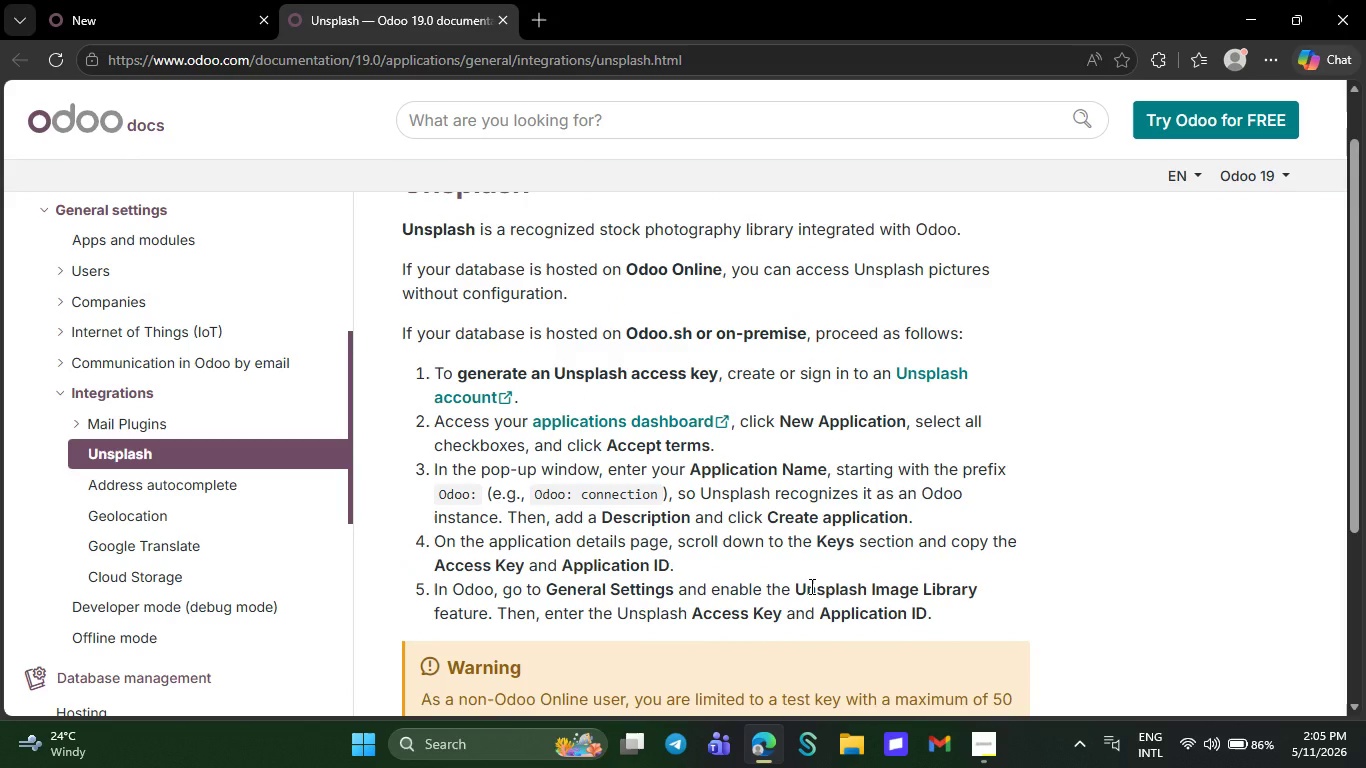 
left_click_drag(start_coordinate=[537, 494], to_coordinate=[654, 487])
 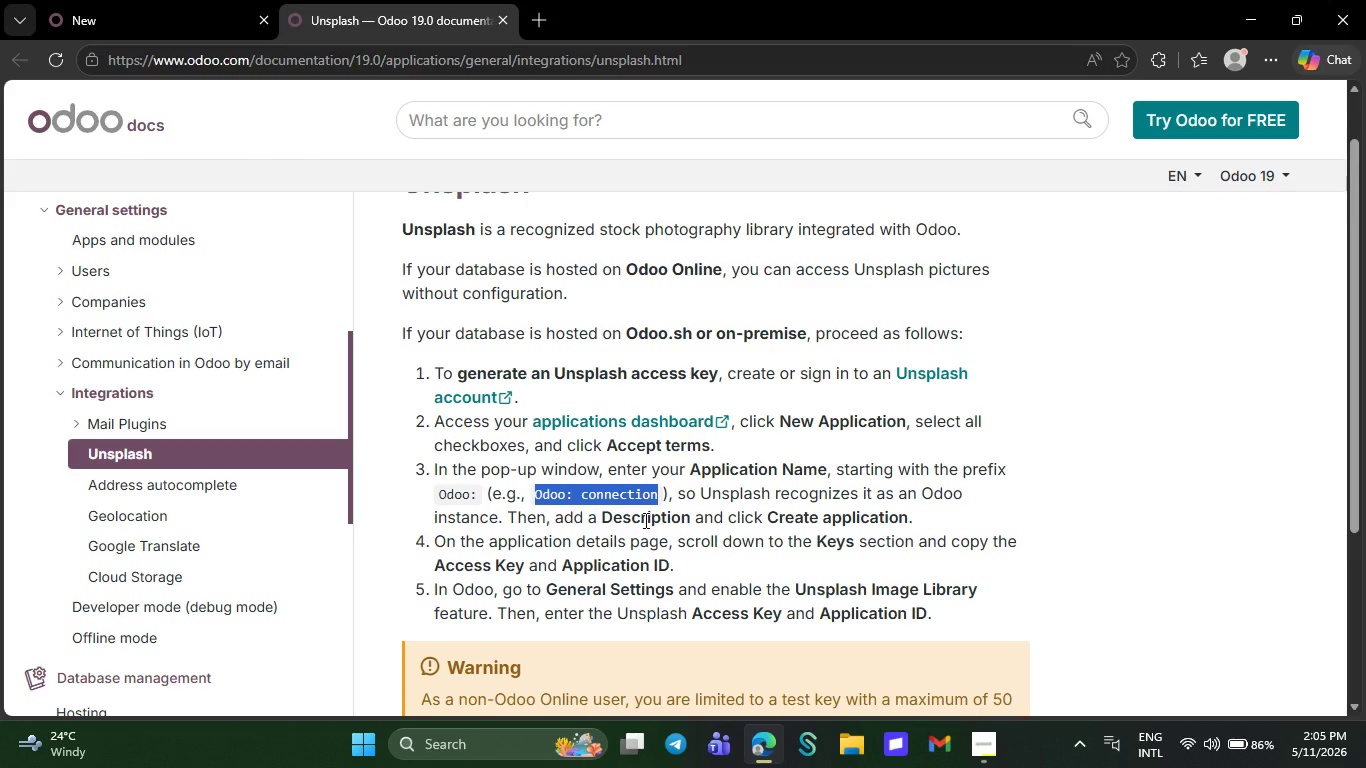 
key(Control+C)
 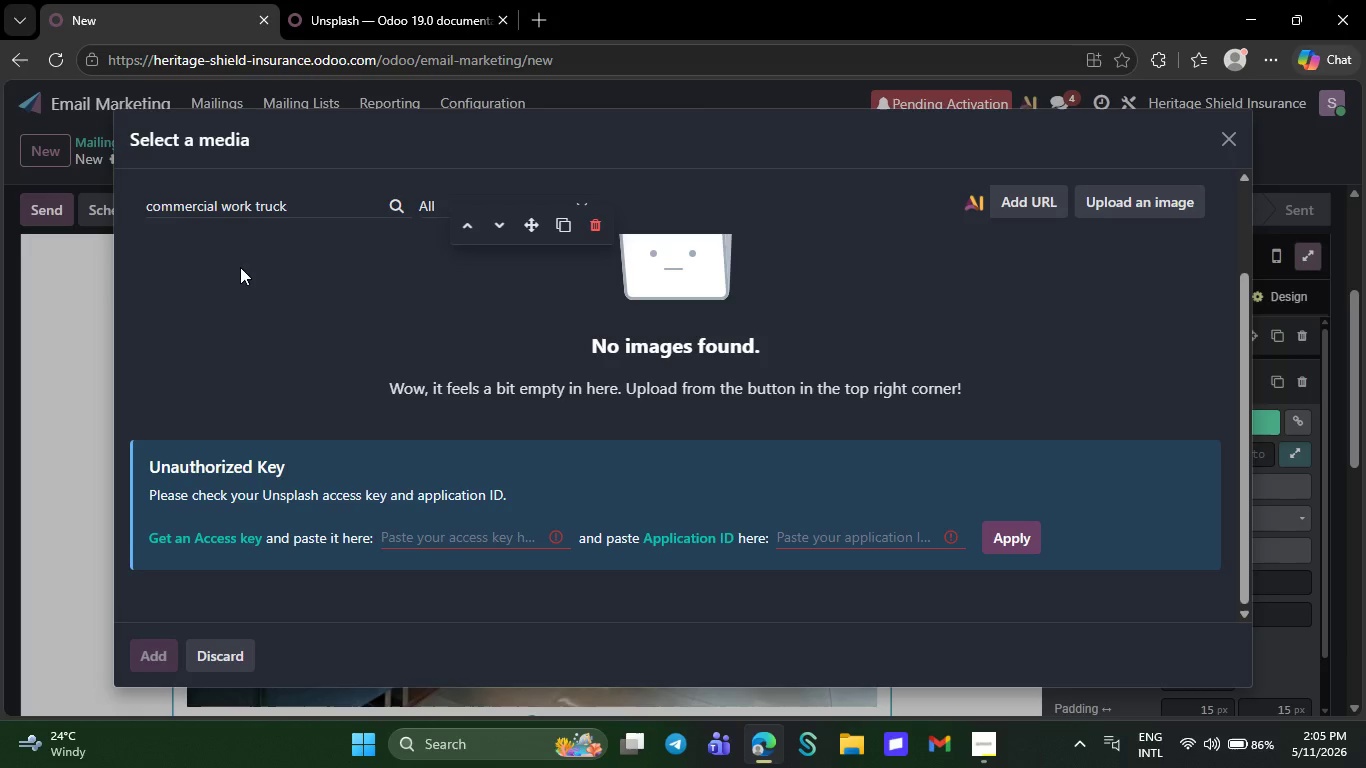 
left_click([114, 0])
 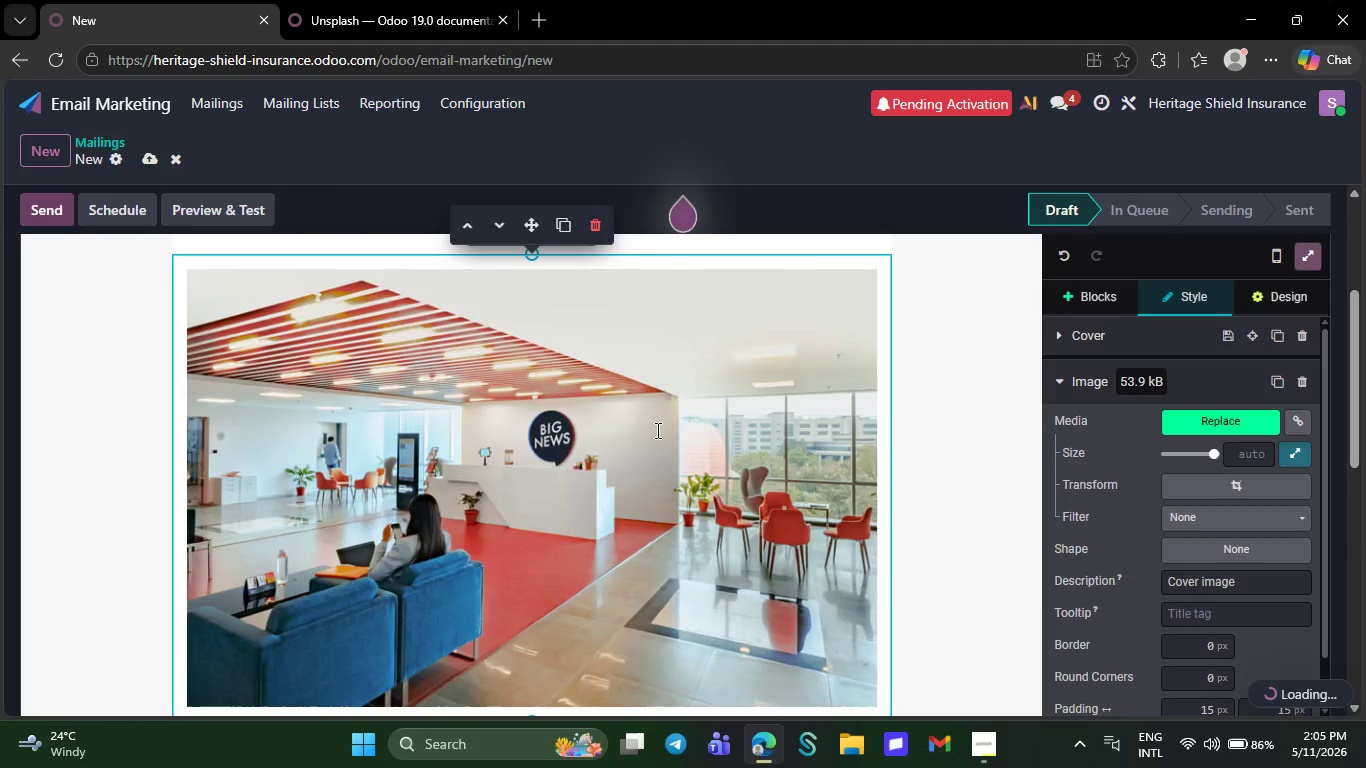 
double_click([656, 430])
 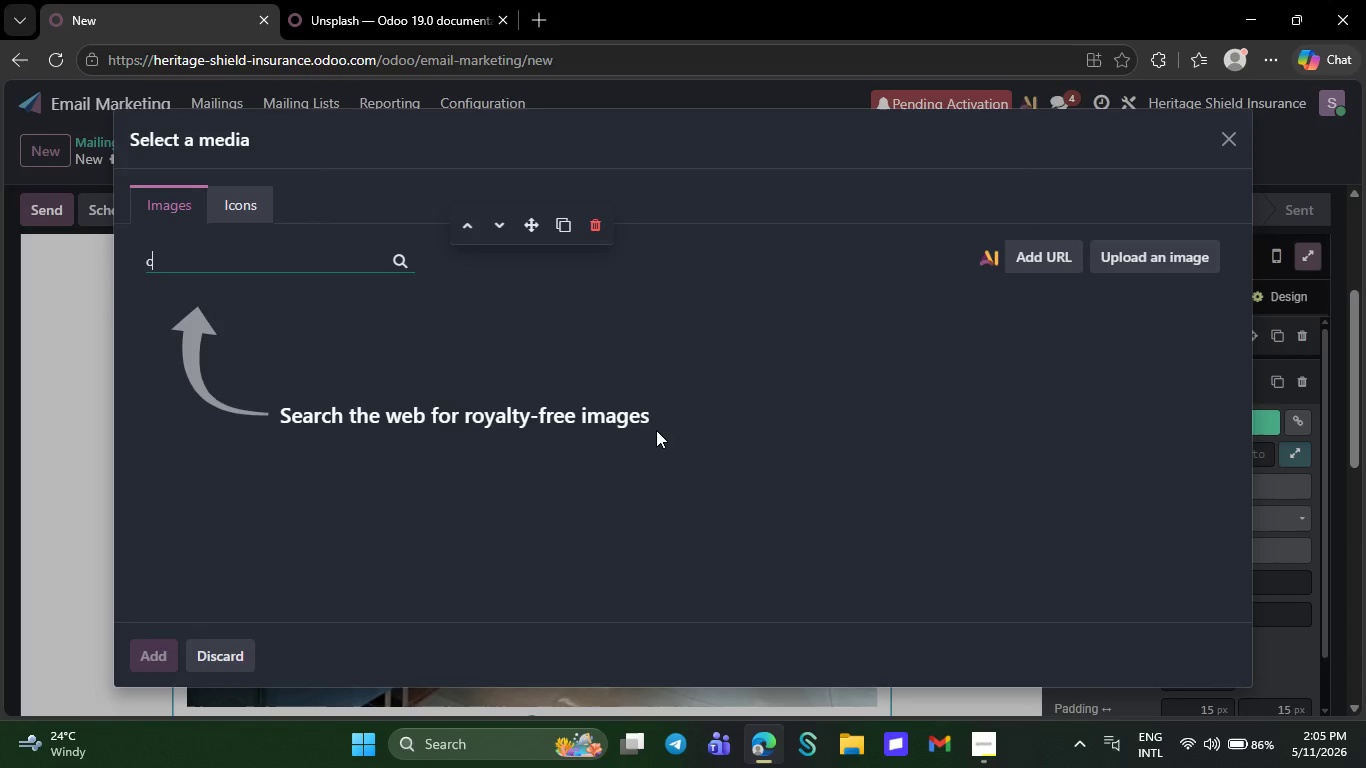 
key(C)
 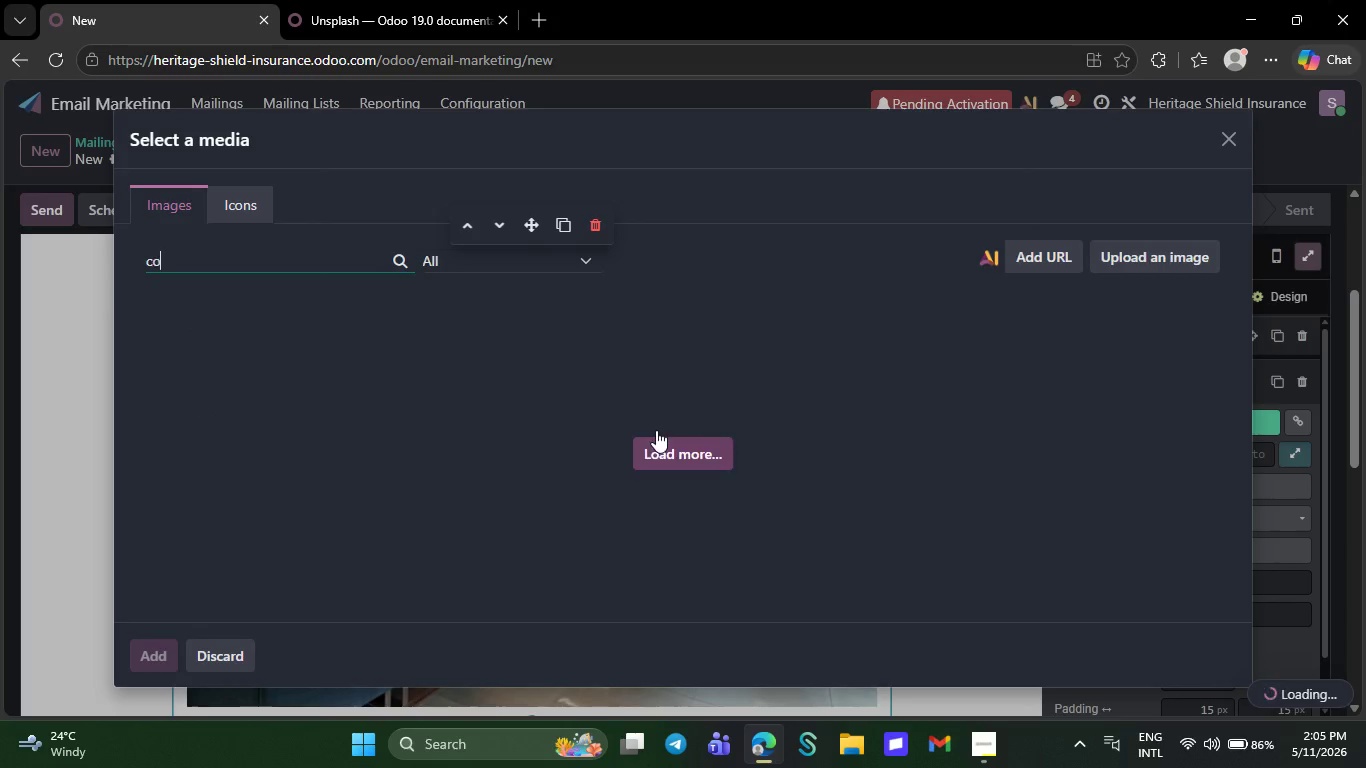 
type(om)
 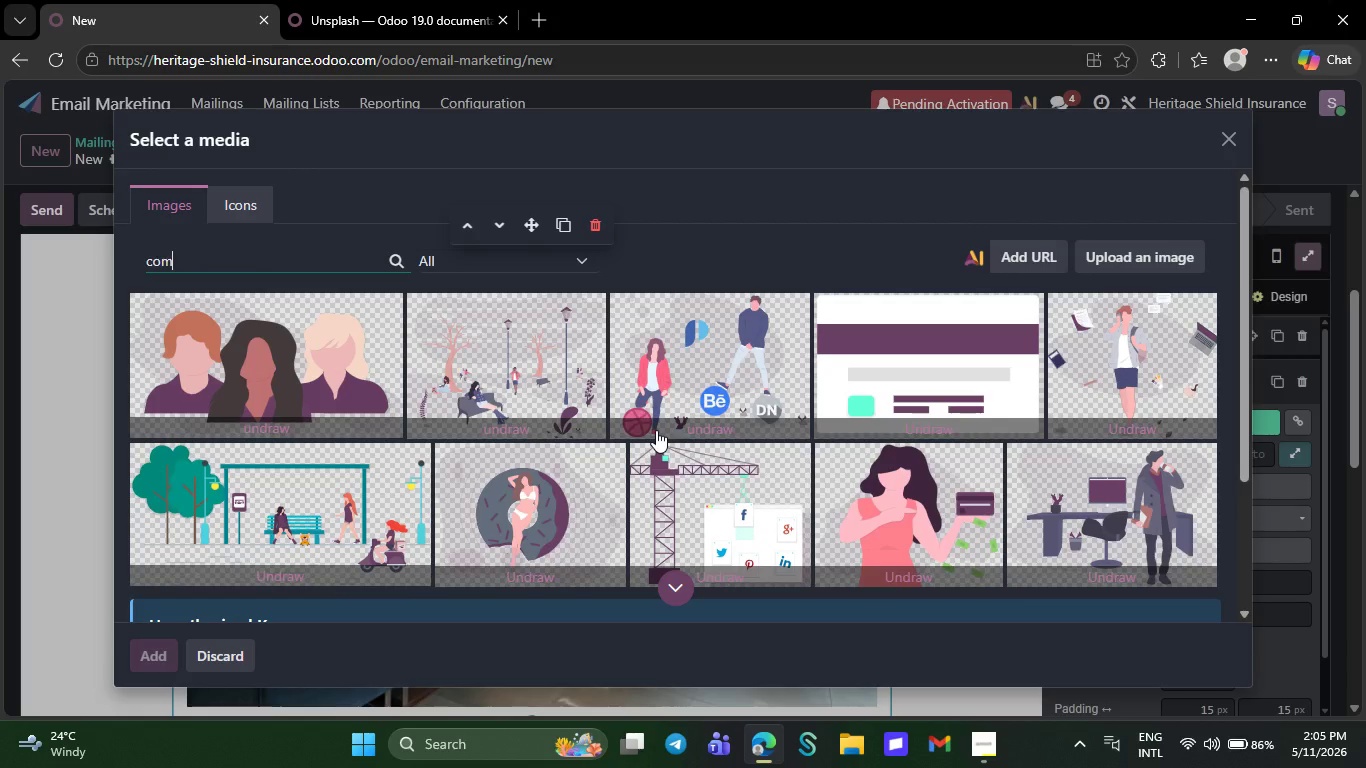 
wait(7.33)
 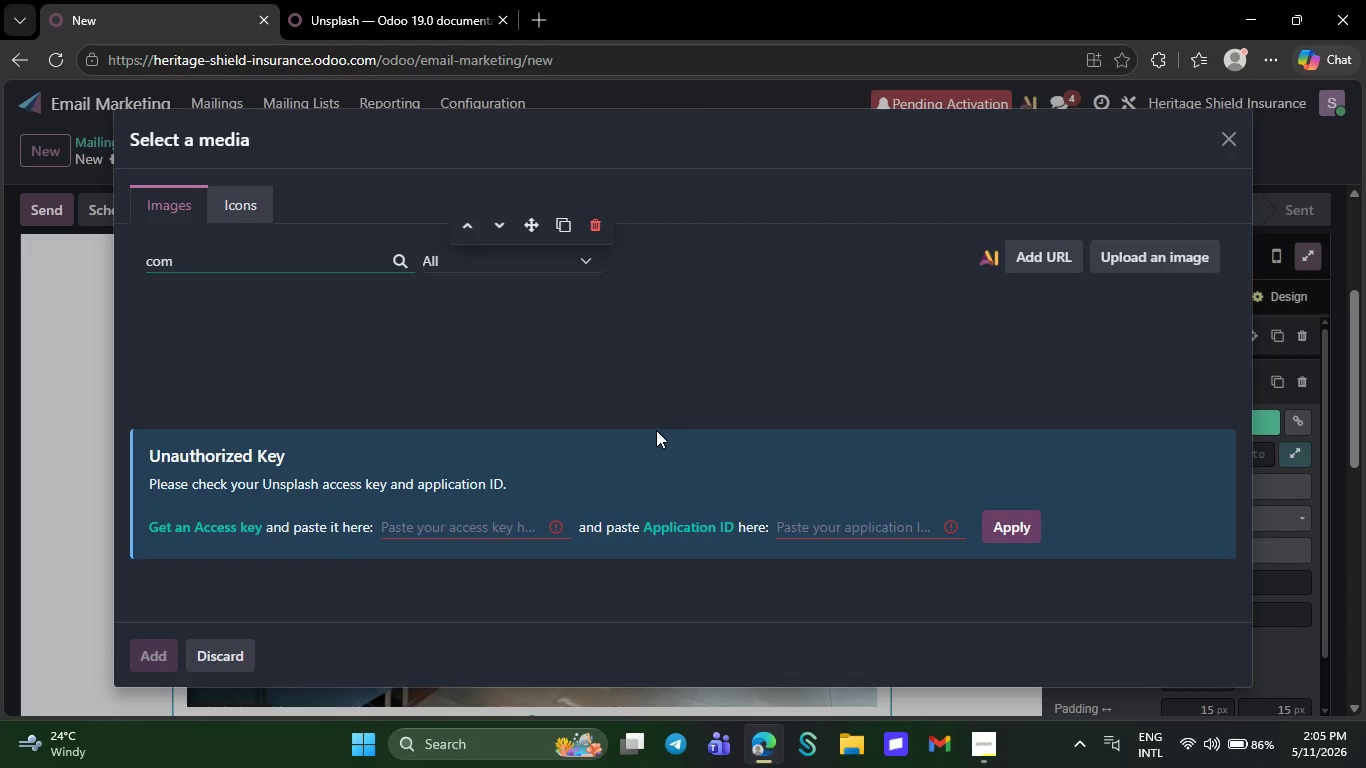 
type(mercial)
 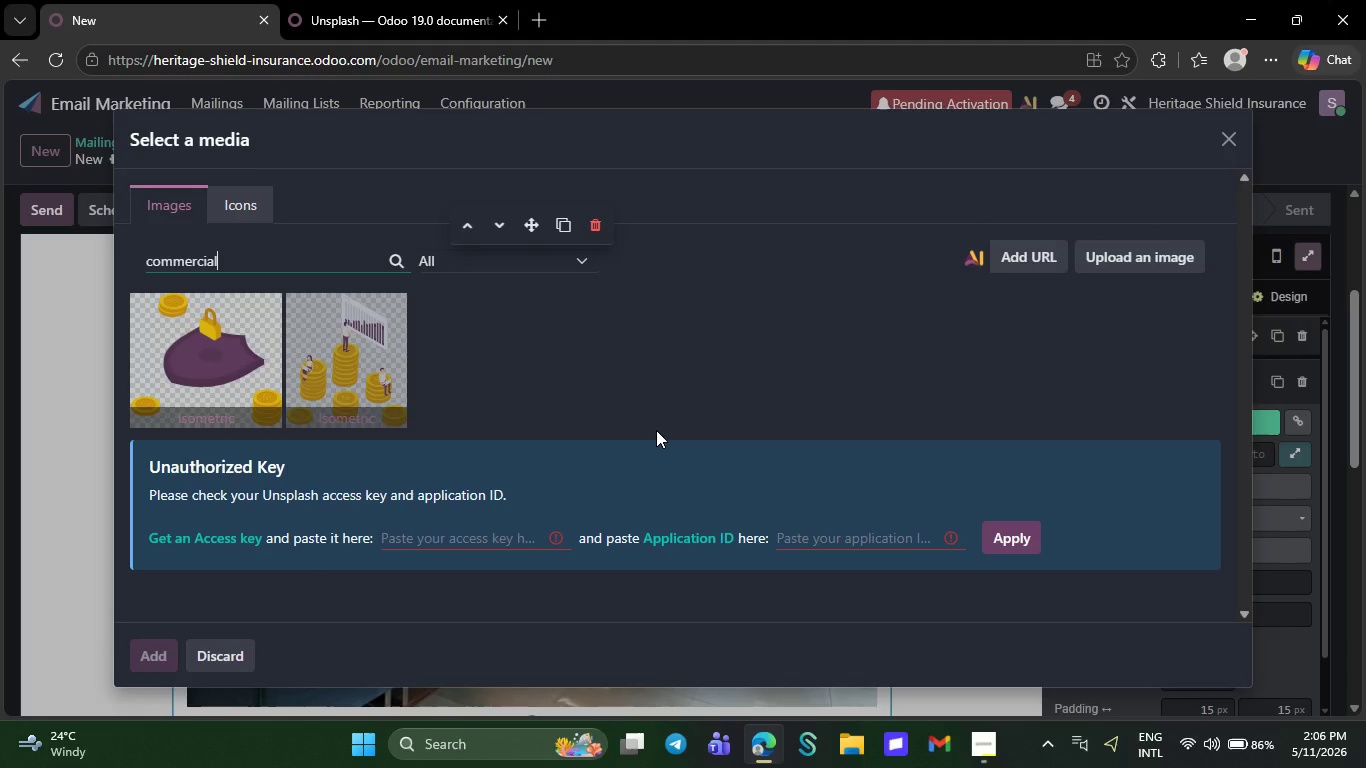 
wait(5.42)
 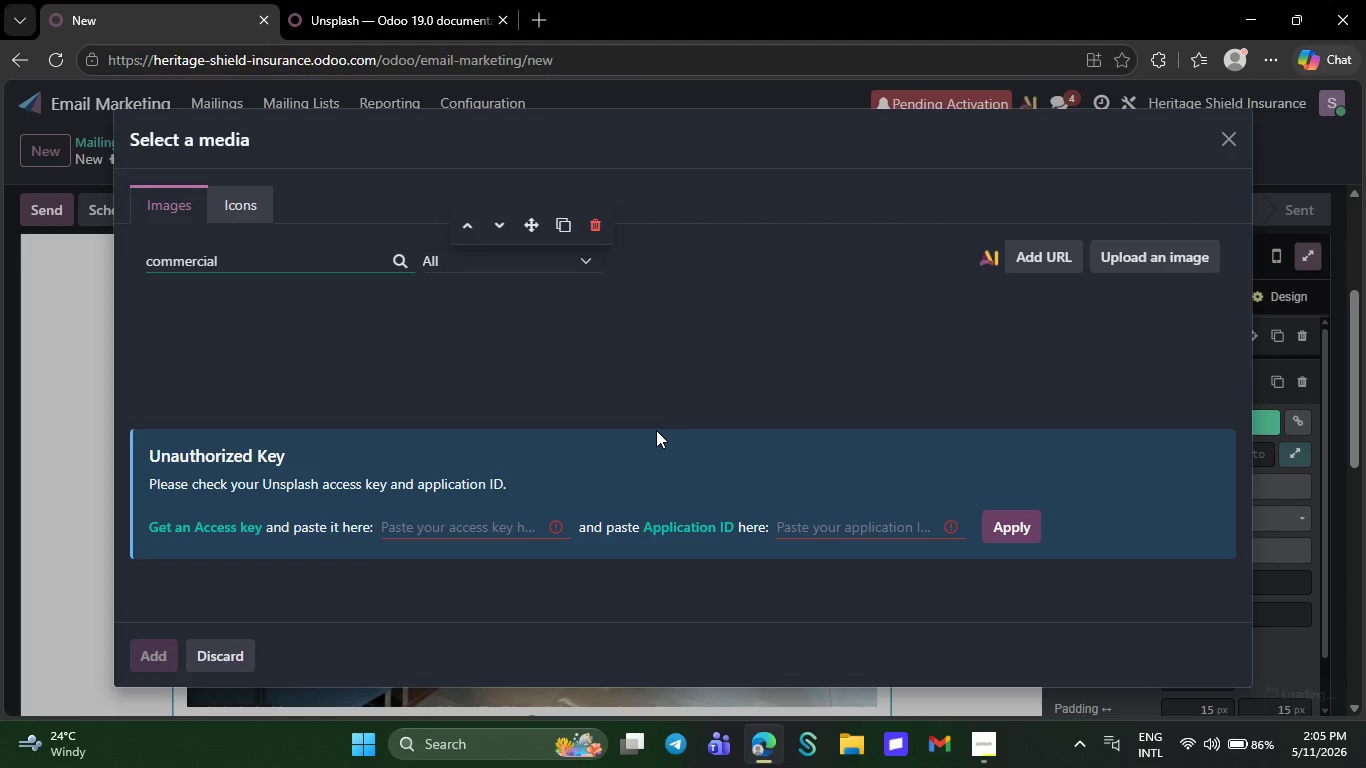 
key(Space)
 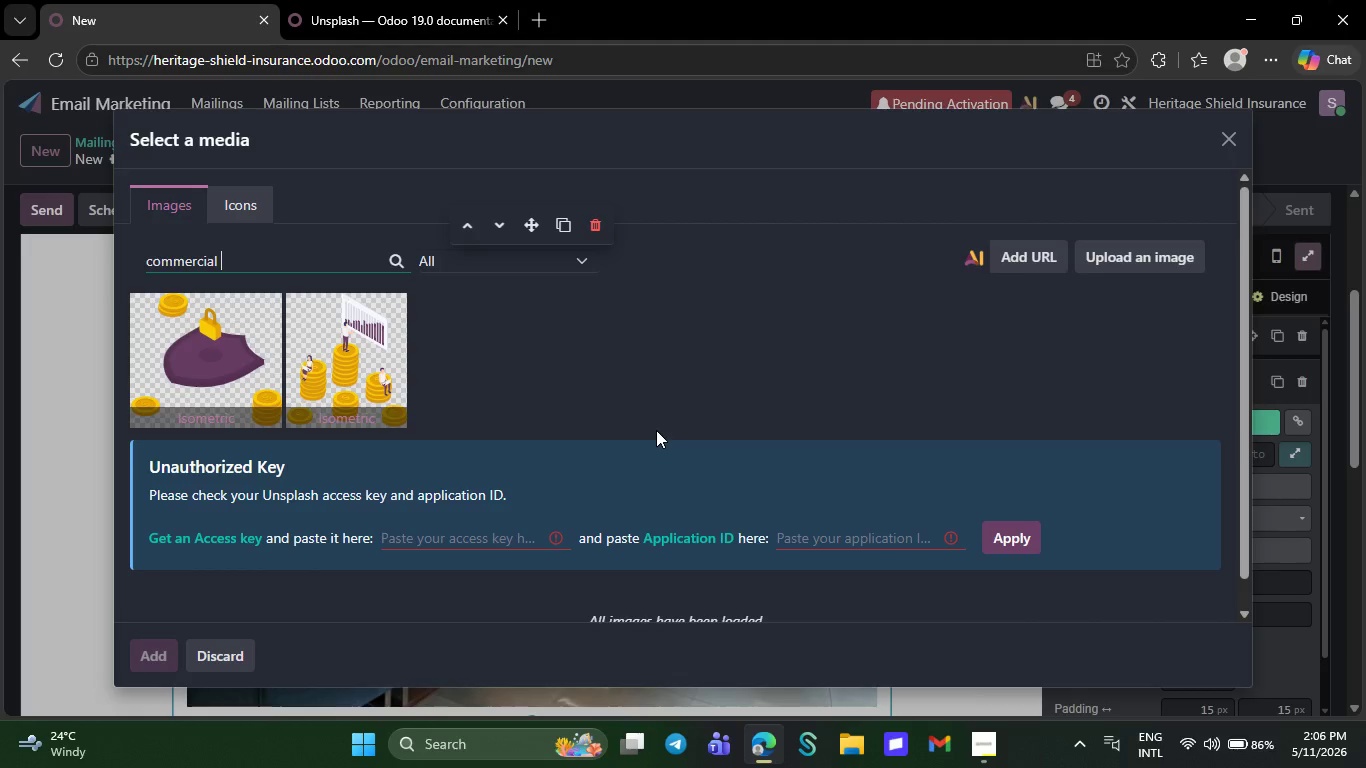 
wait(23.31)
 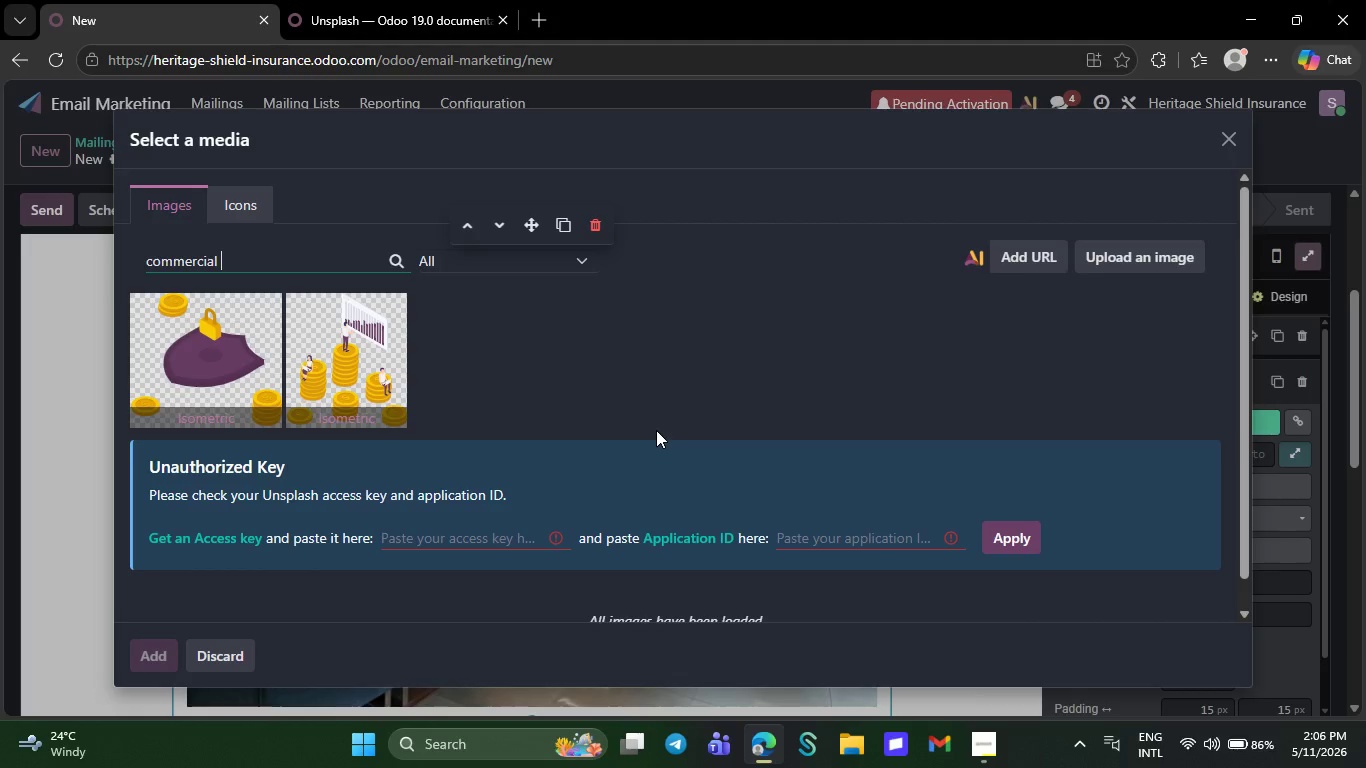 
type( work)
 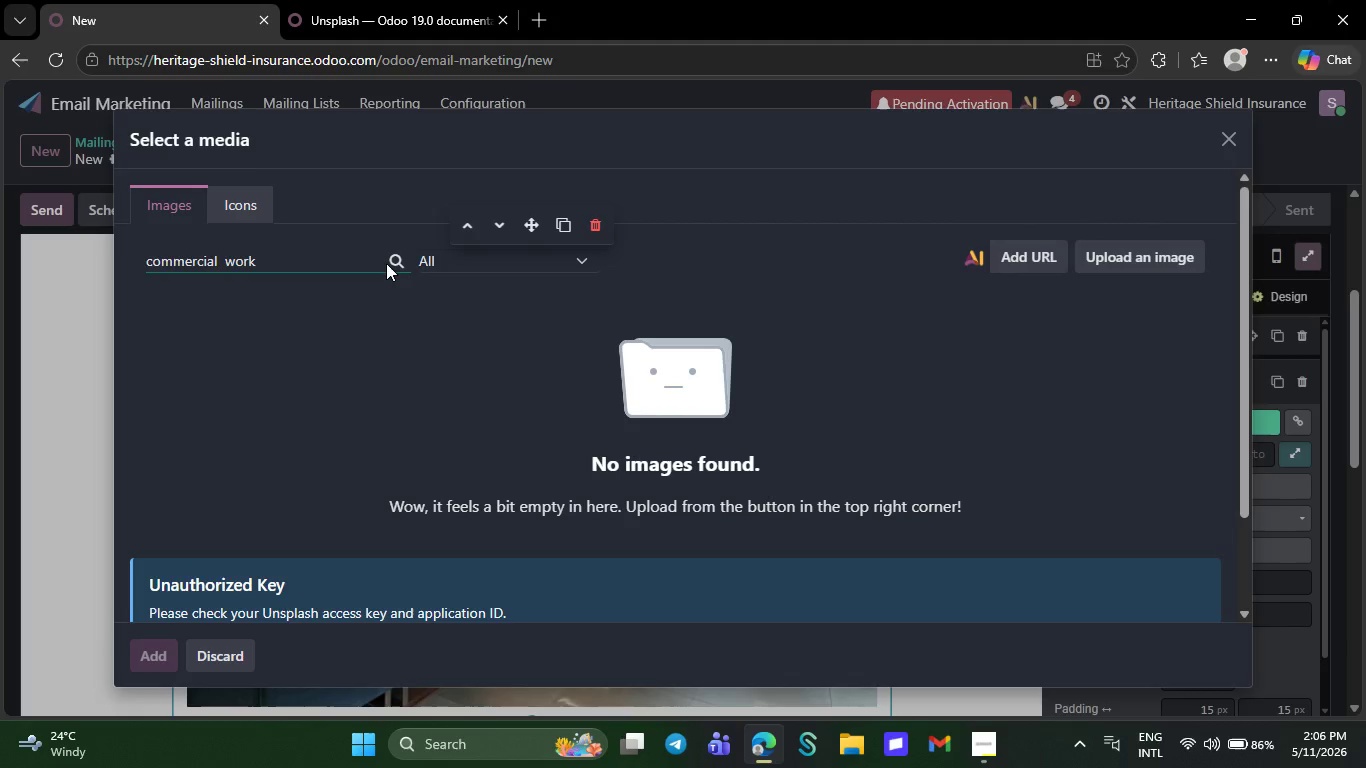 
wait(7.17)
 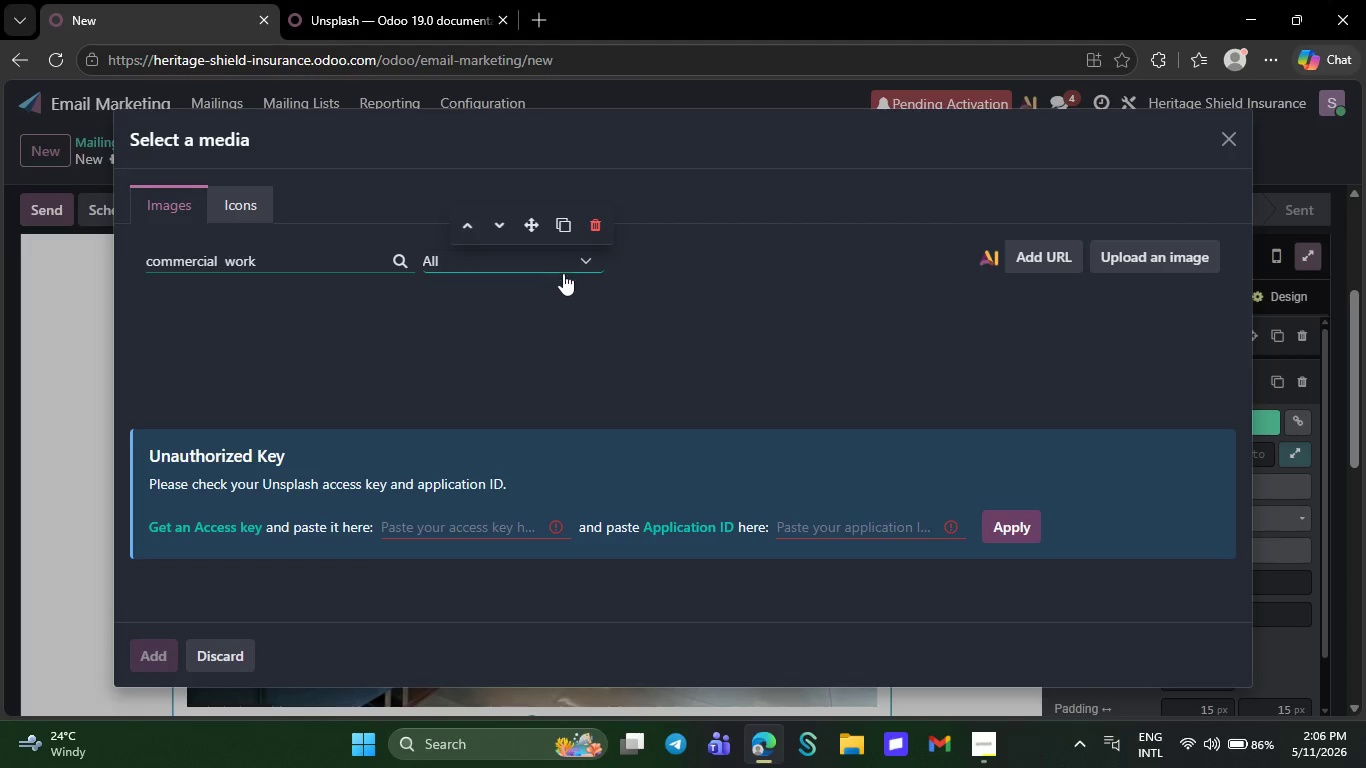 
left_click([395, 257])
 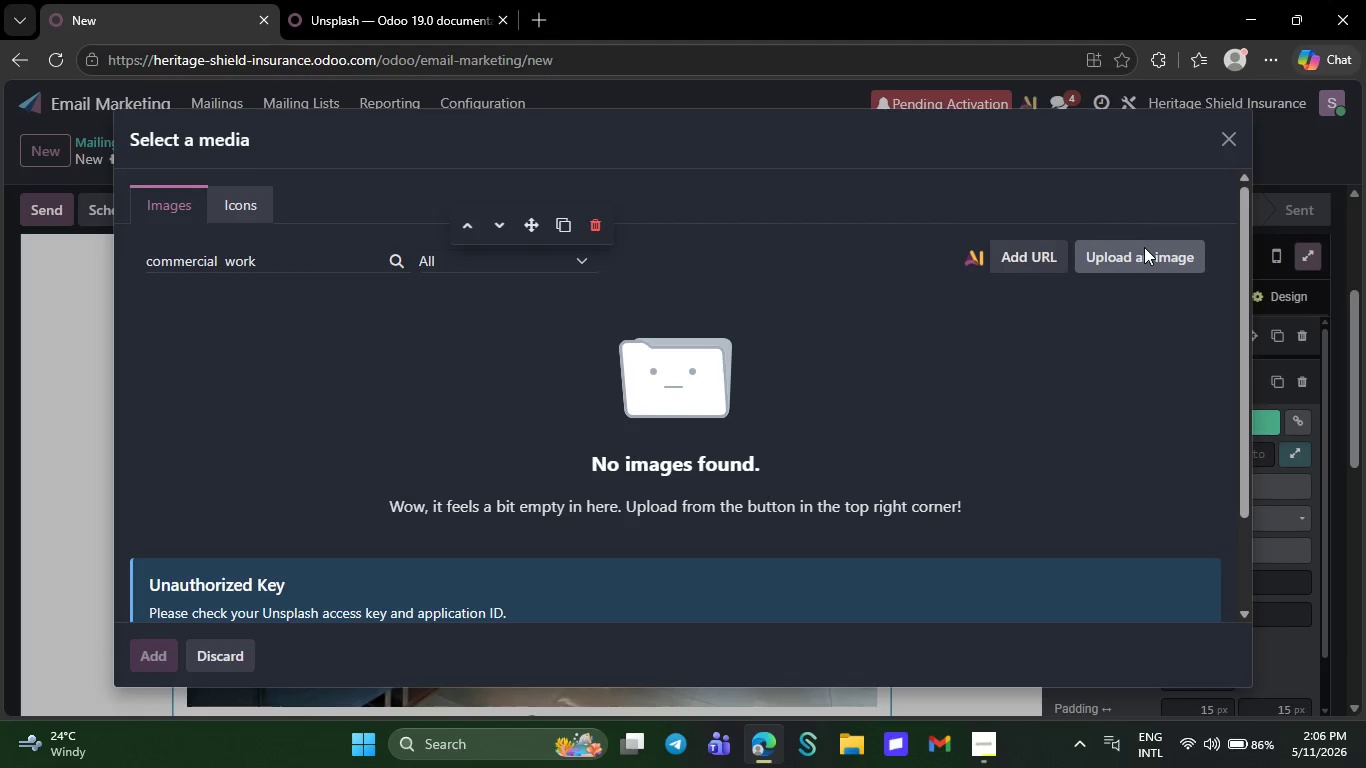 
left_click([1143, 246])
 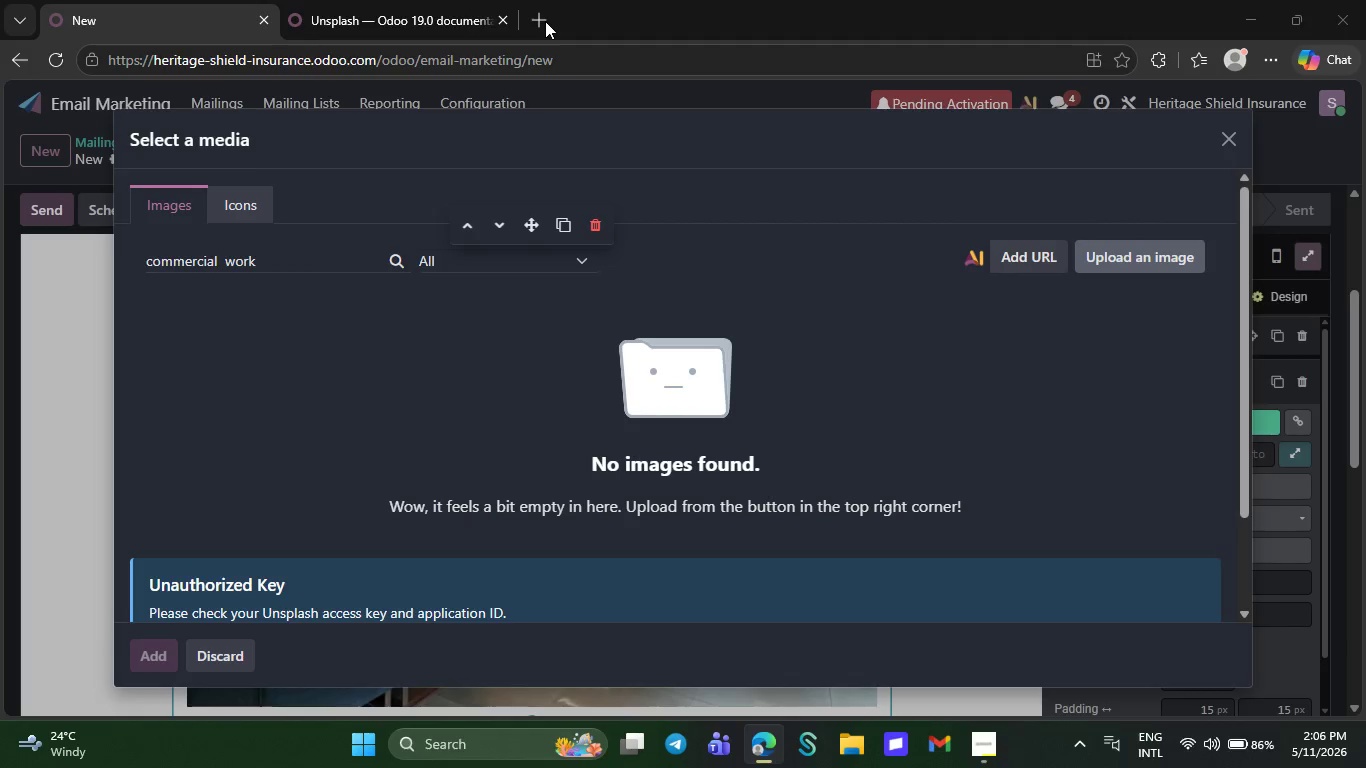 
left_click([545, 21])
 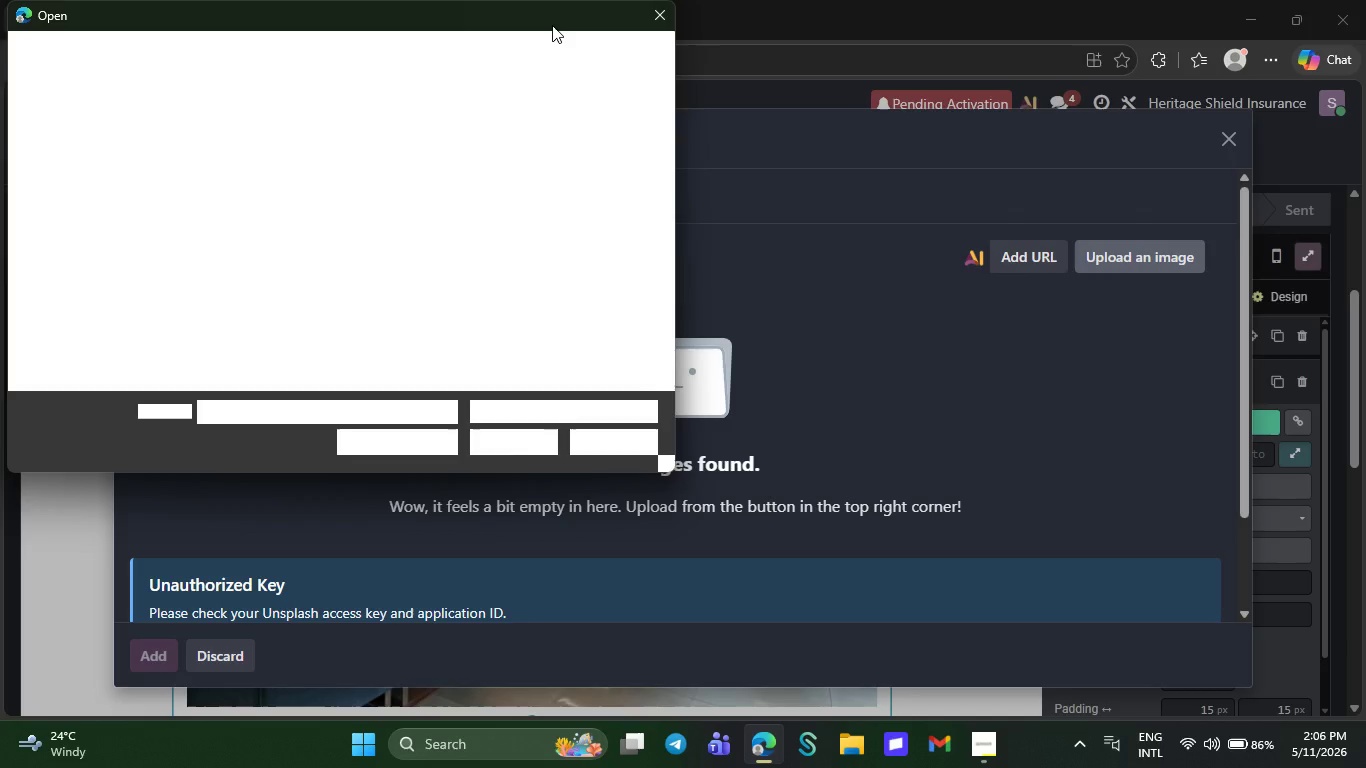 
mouse_move([532, 65])
 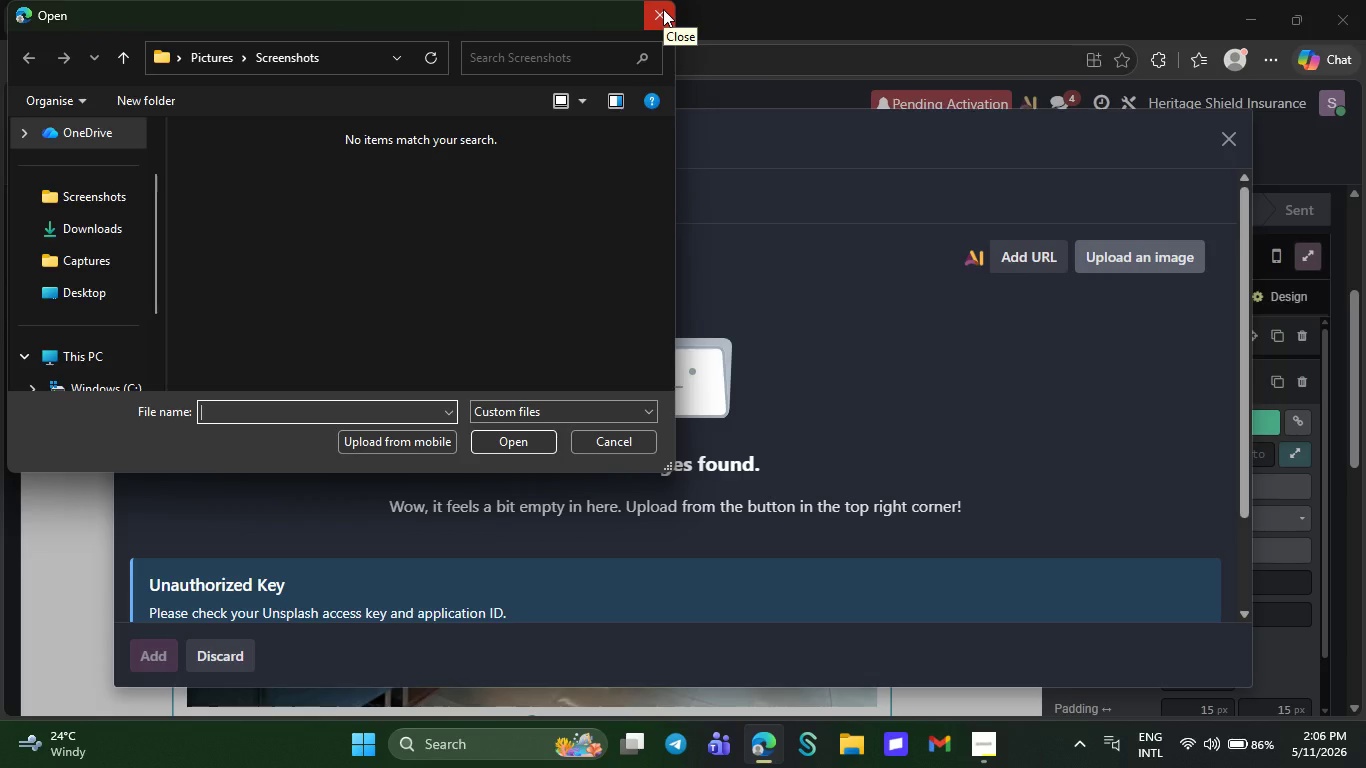 
left_click([663, 9])
 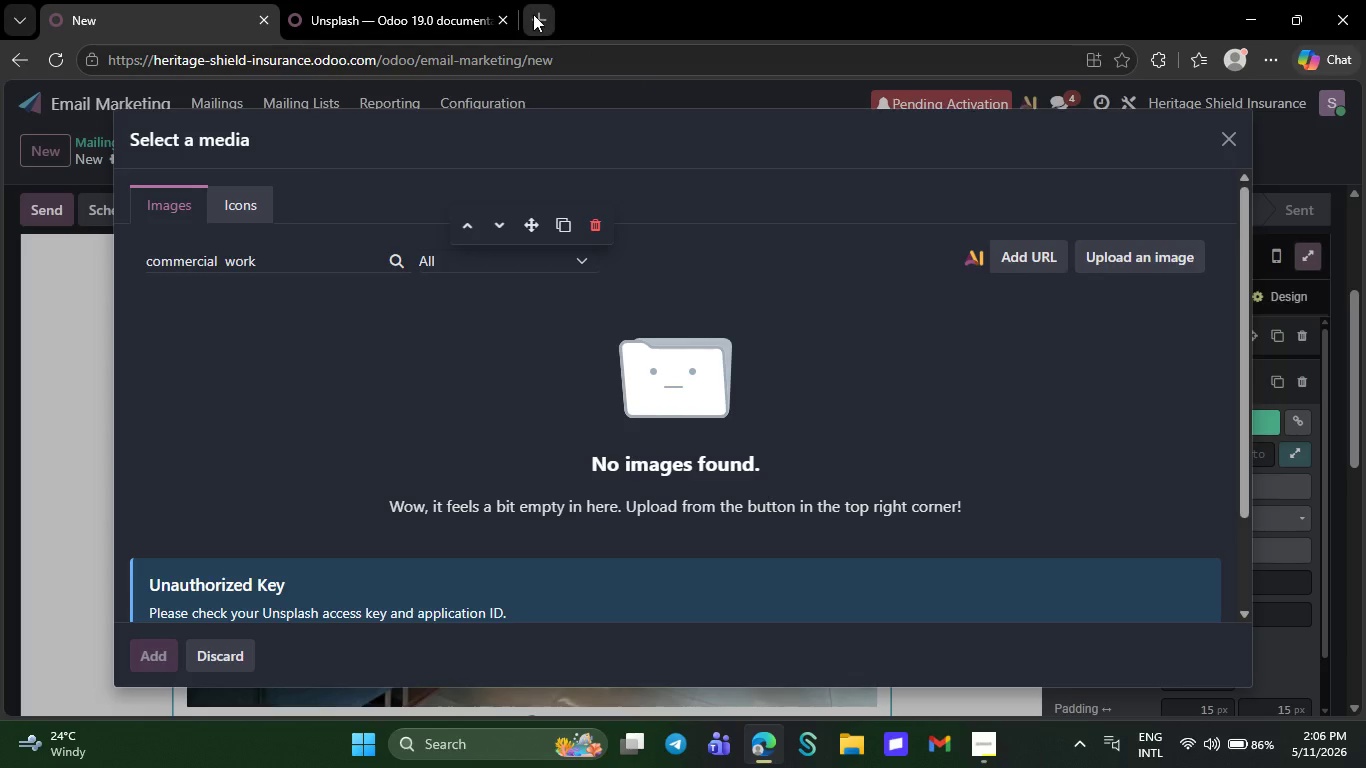 
mouse_move([512, 24])
 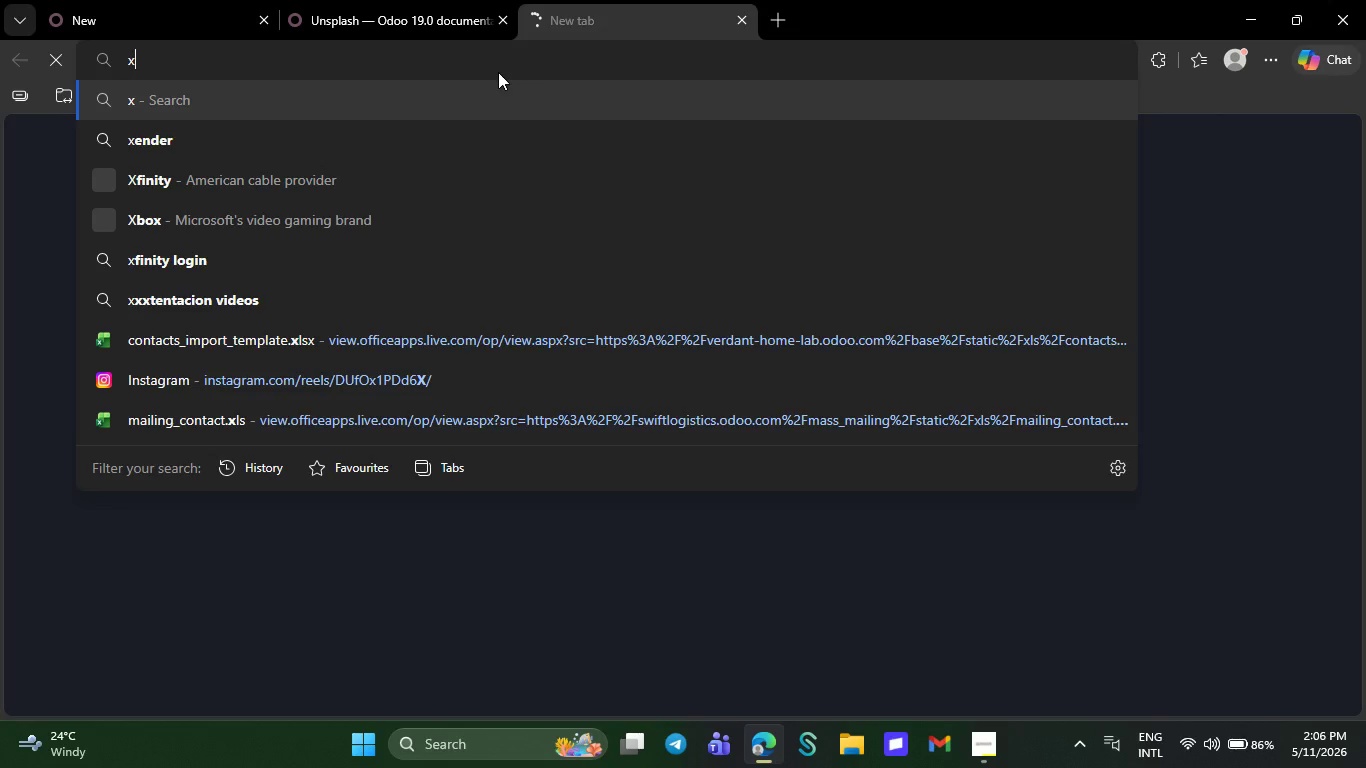 
type(xc)
key(Backspace)
key(Backspace)
type(commercial work tri)
key(Backspace)
type(uck)
key(NumpadEnter)
 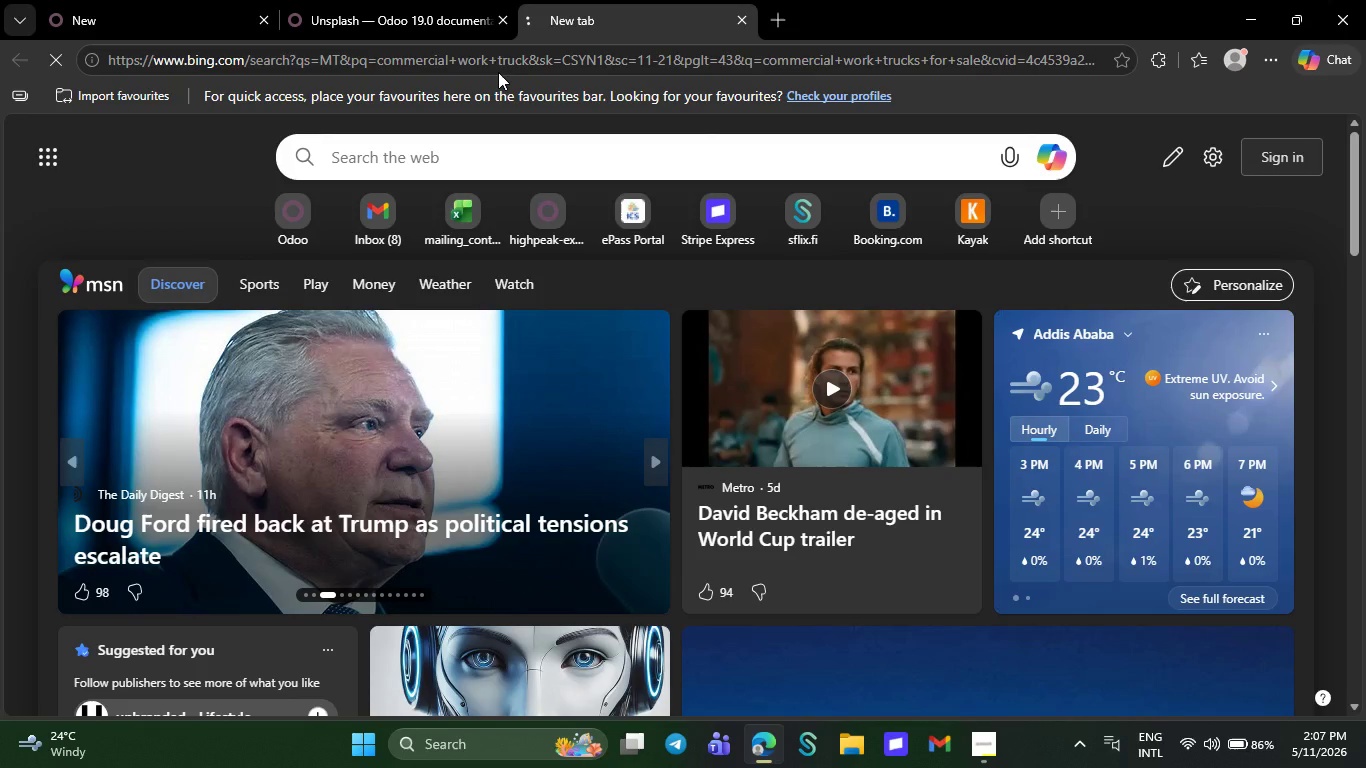 
scroll: coordinate [498, 73], scroll_direction: up, amount: 1.0
 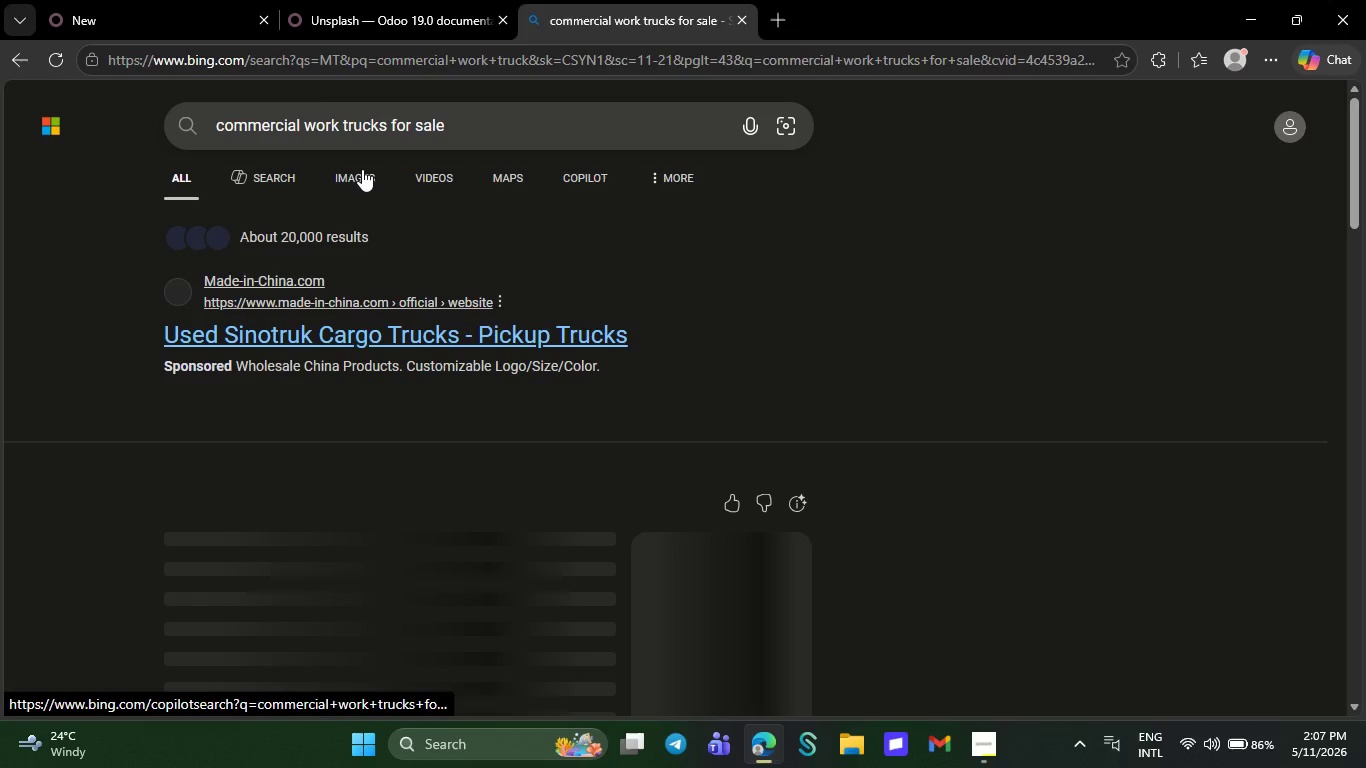 
left_click([362, 169])
 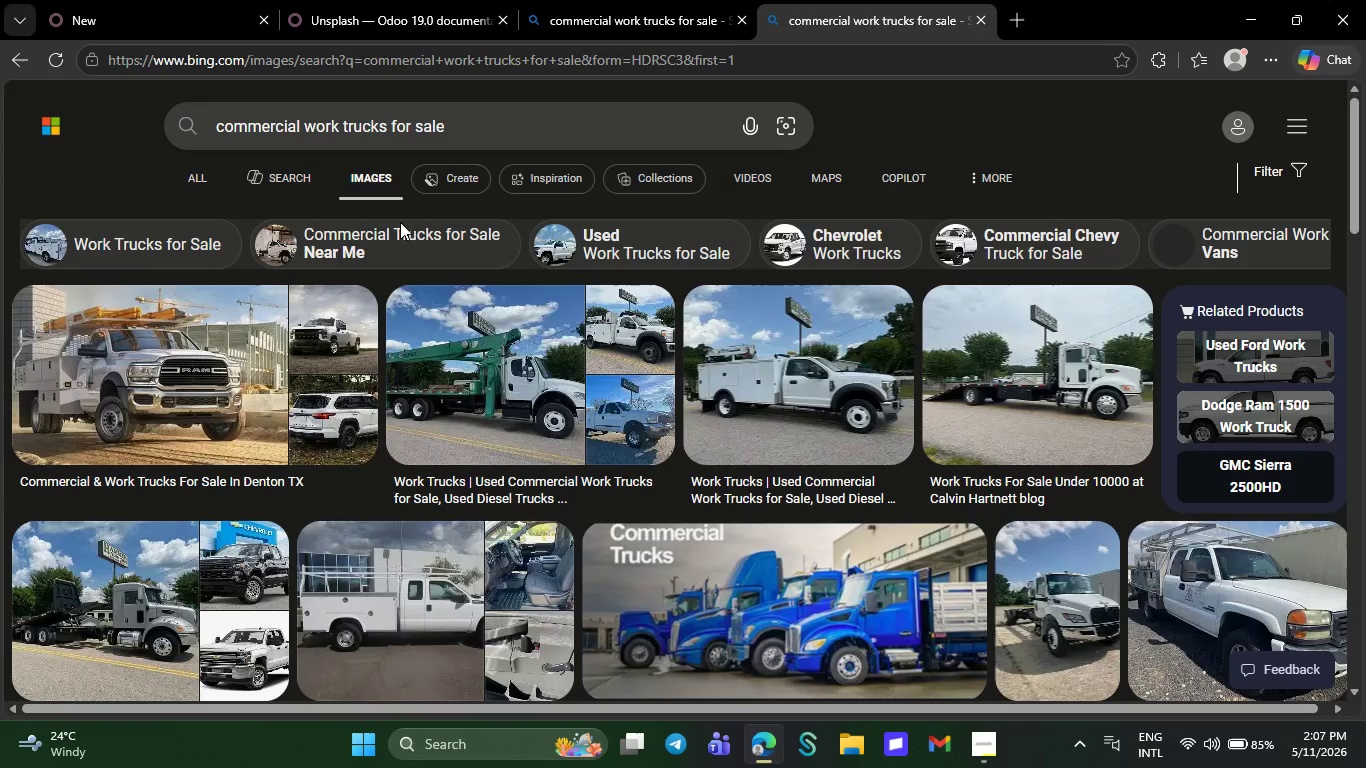 
wait(5.97)
 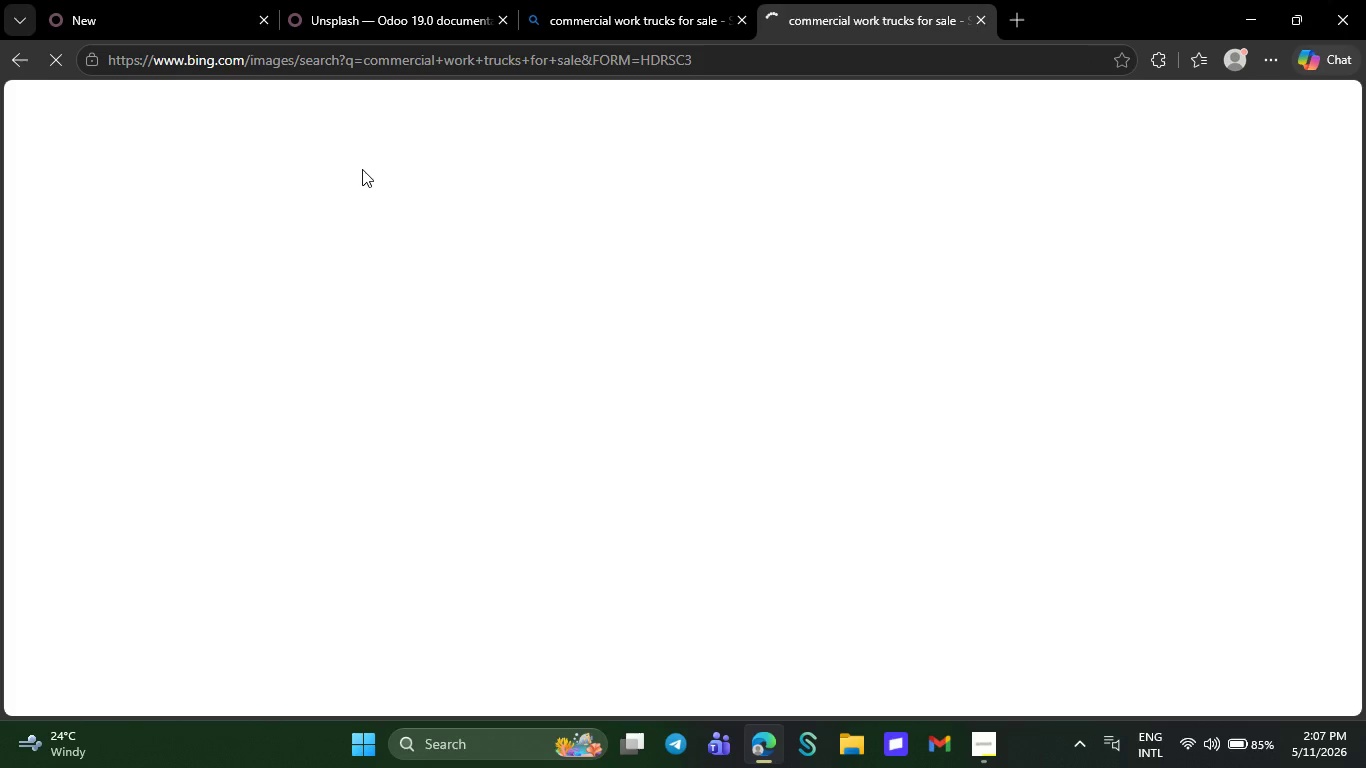 
scroll: coordinate [703, 501], scroll_direction: down, amount: 16.0
 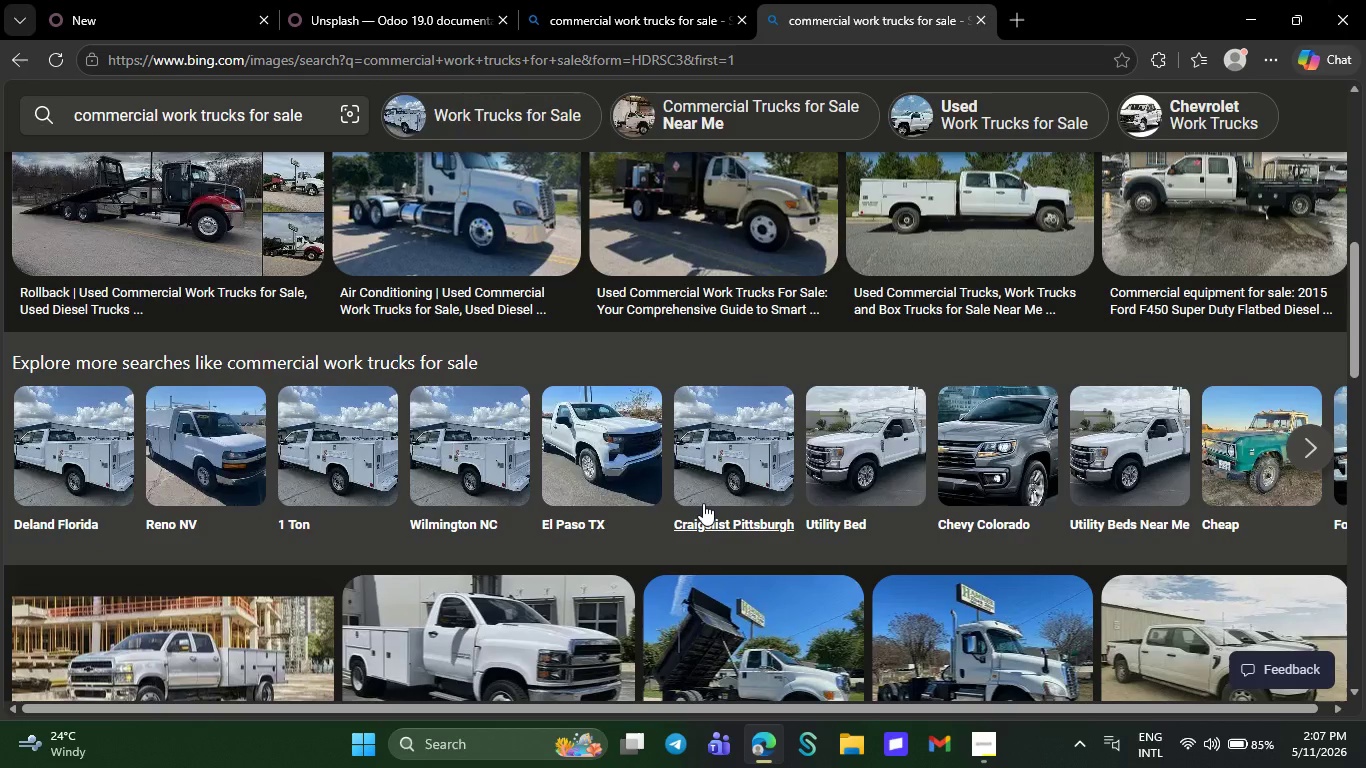 
scroll: coordinate [703, 504], scroll_direction: down, amount: 19.0
 